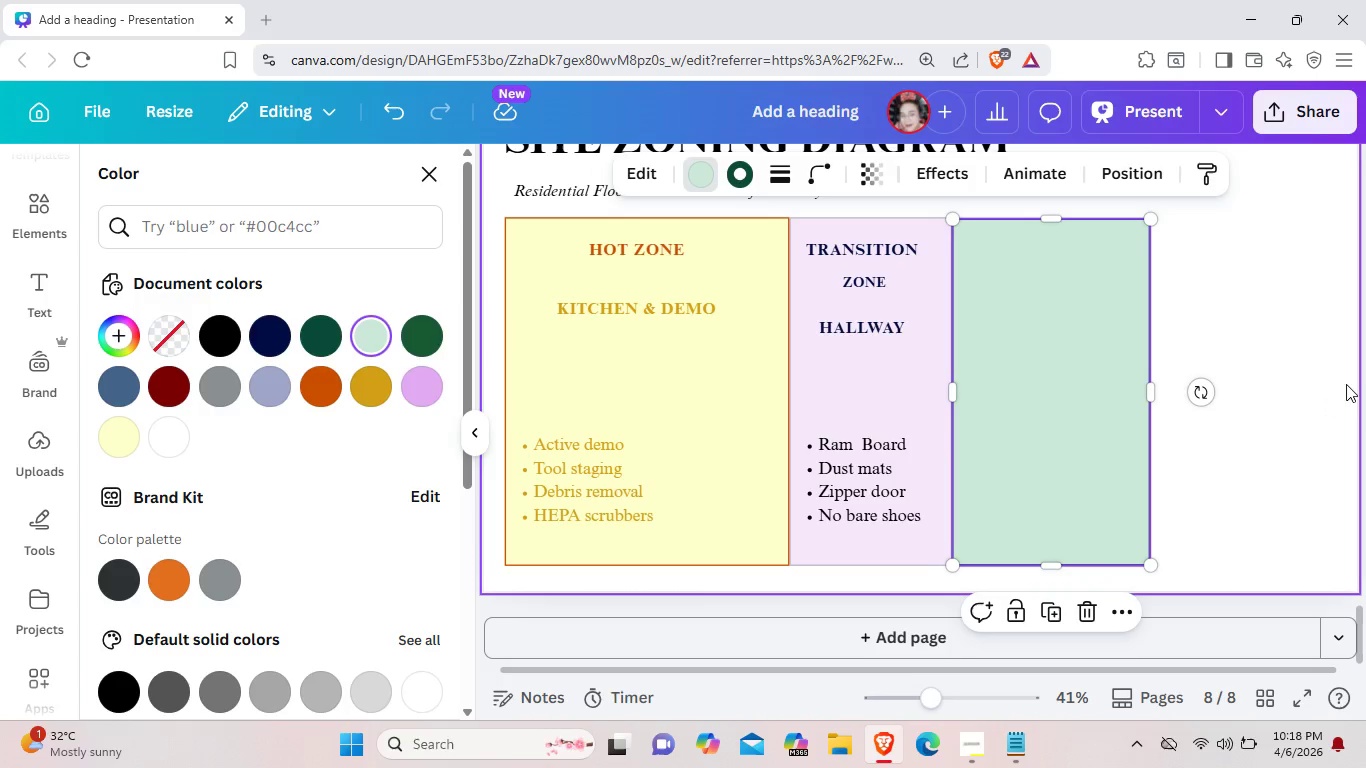 
left_click([1349, 364])
 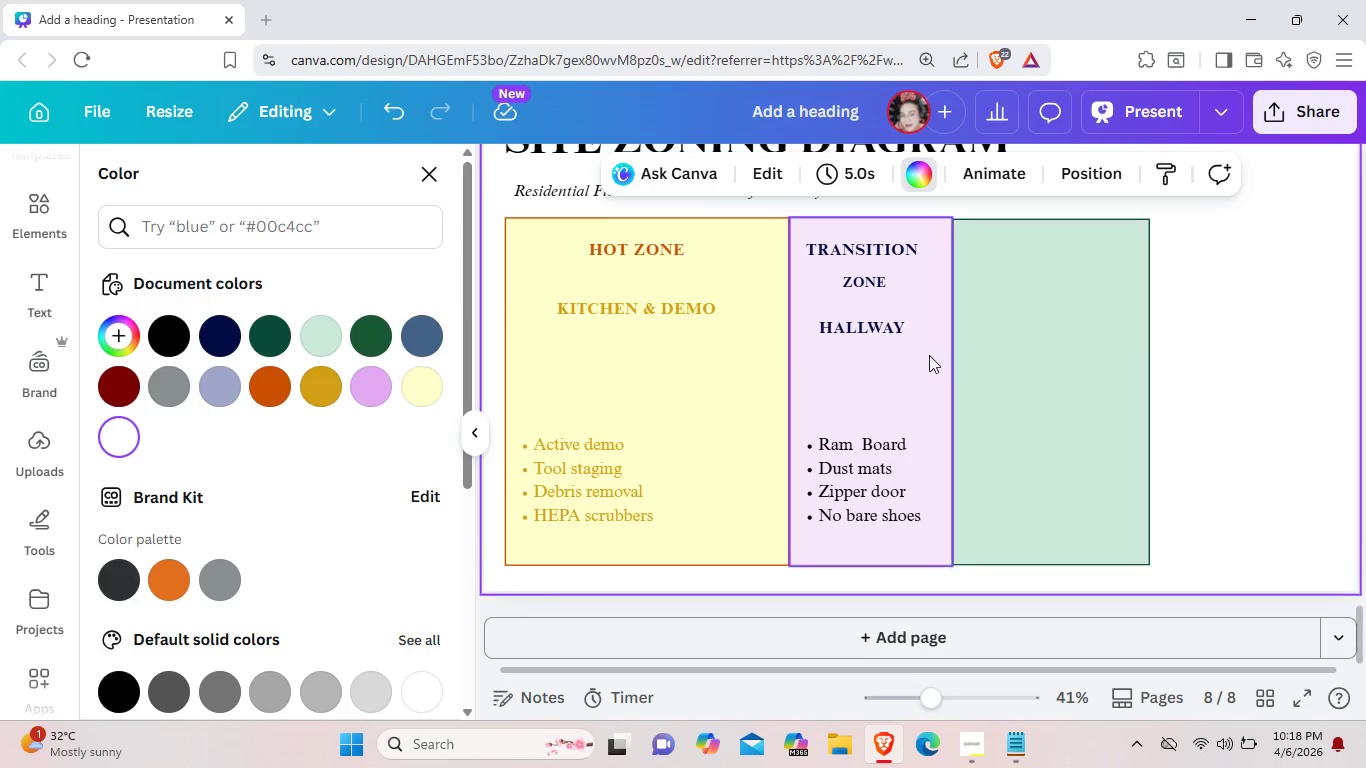 
left_click([890, 360])
 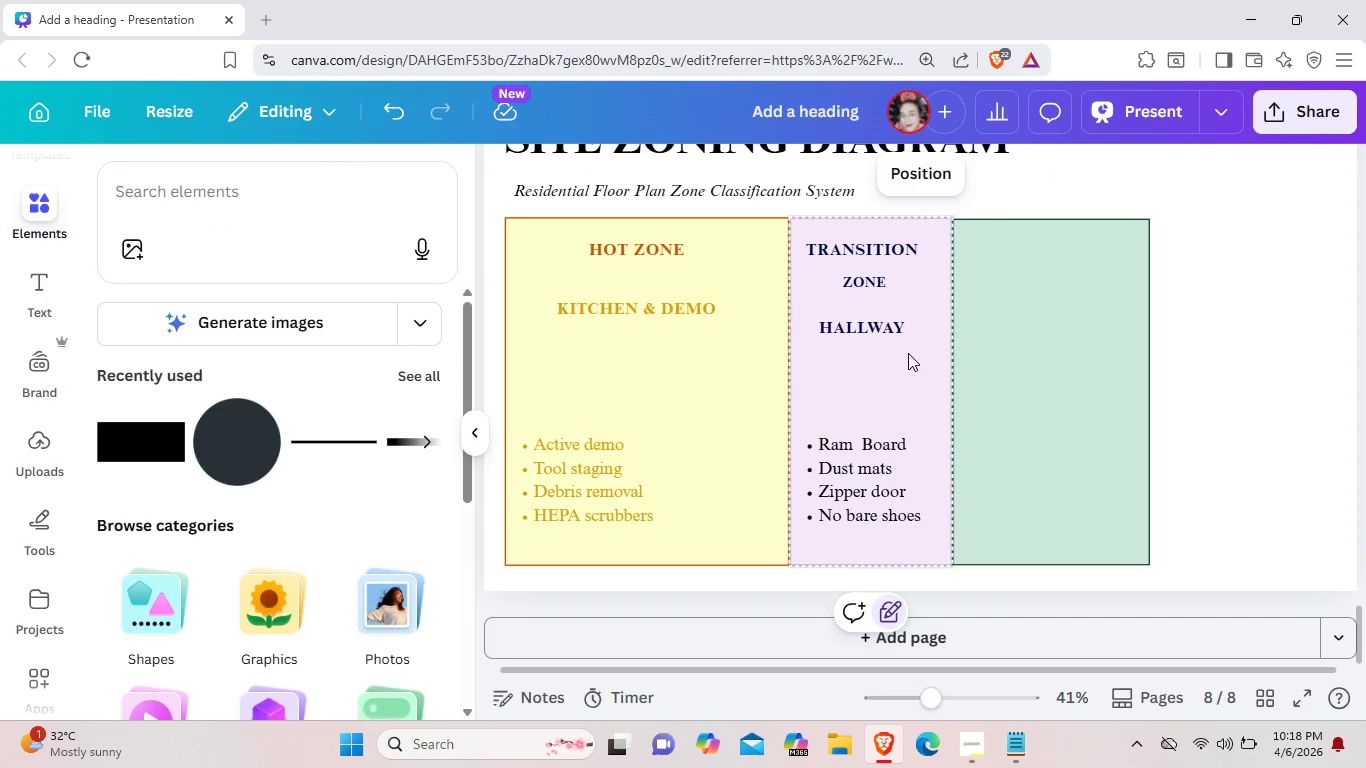 
mouse_move([920, 563])
 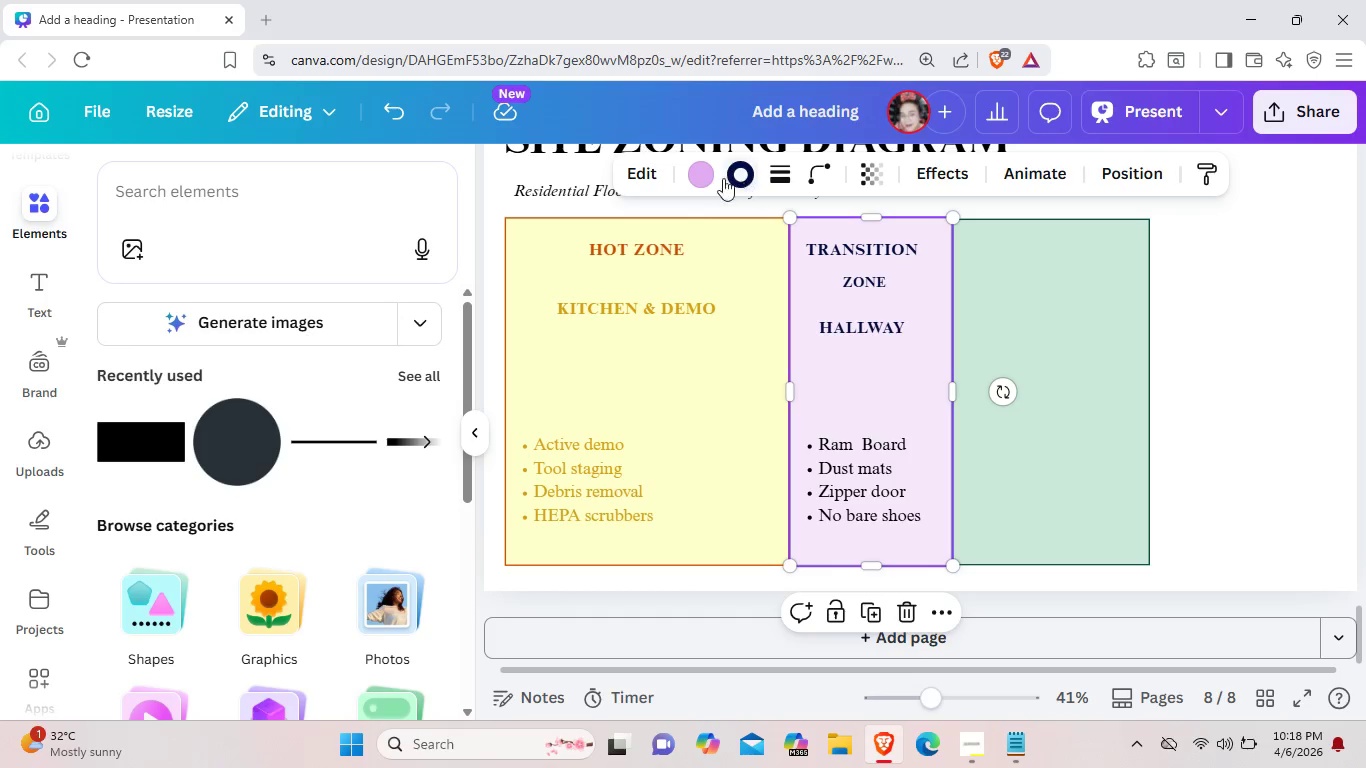 
left_click([709, 175])
 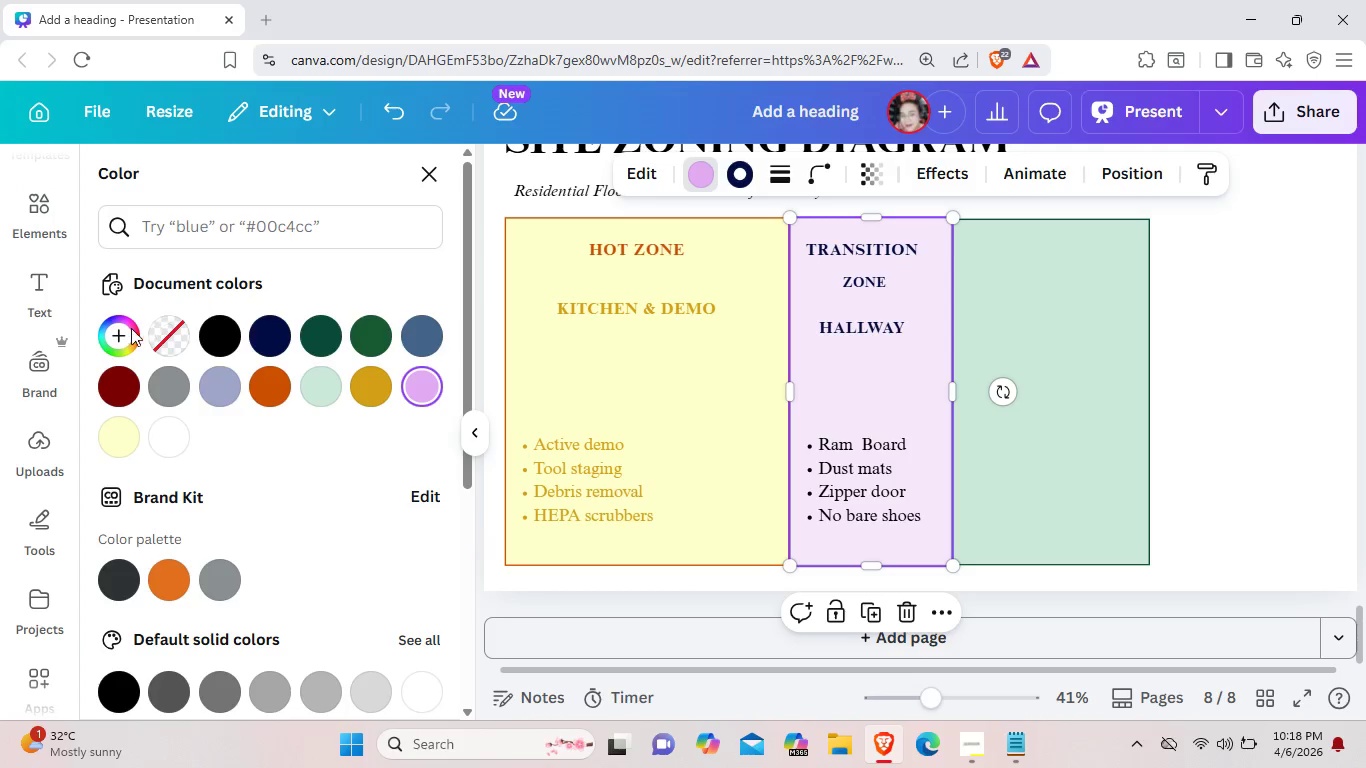 
left_click([122, 334])
 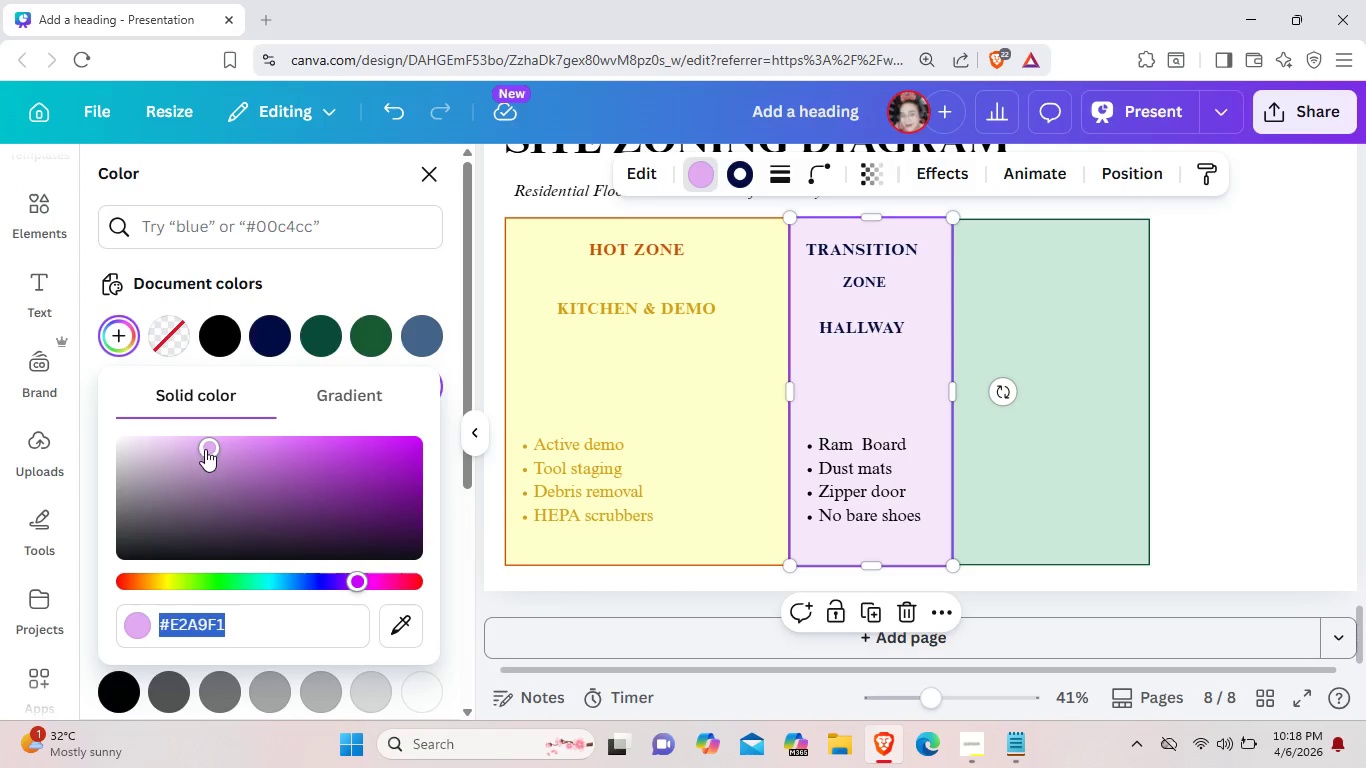 
left_click_drag(start_coordinate=[206, 449], to_coordinate=[154, 444])
 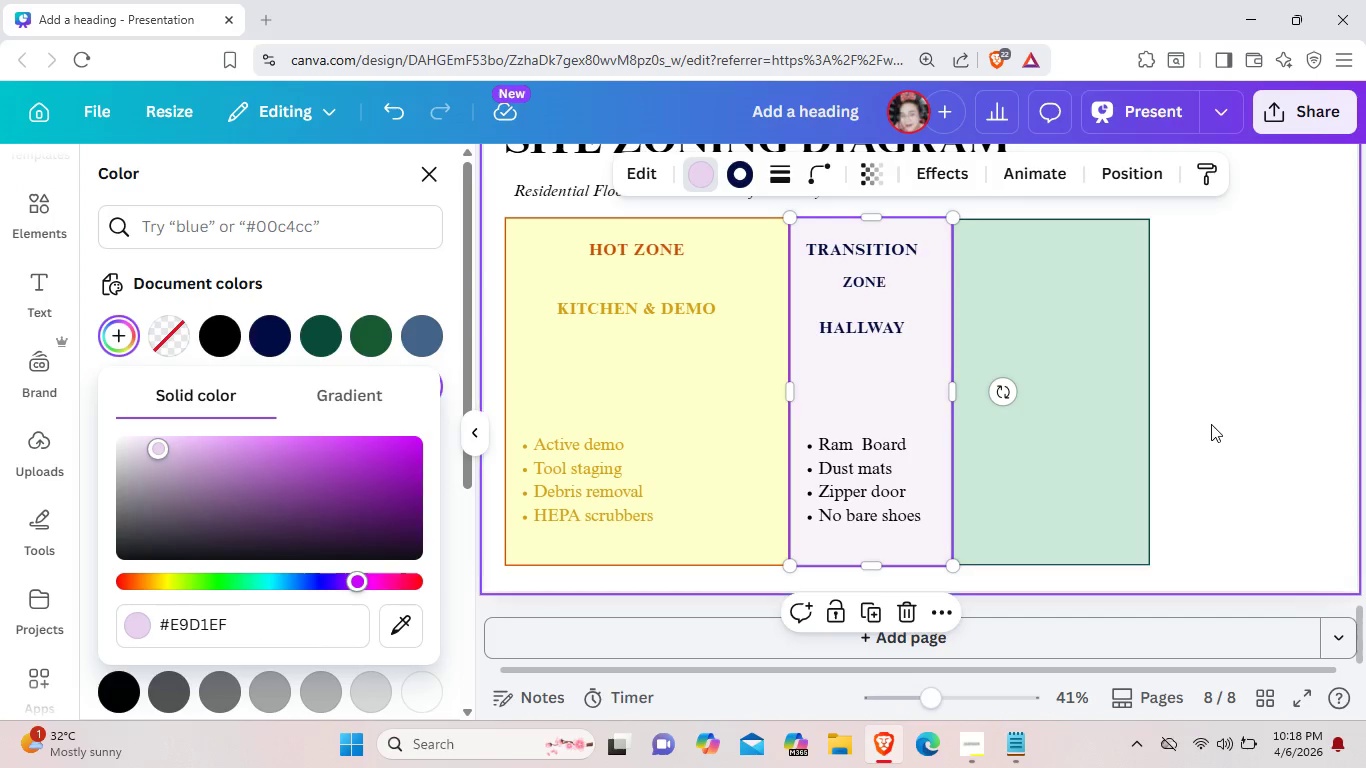 
left_click([1211, 424])
 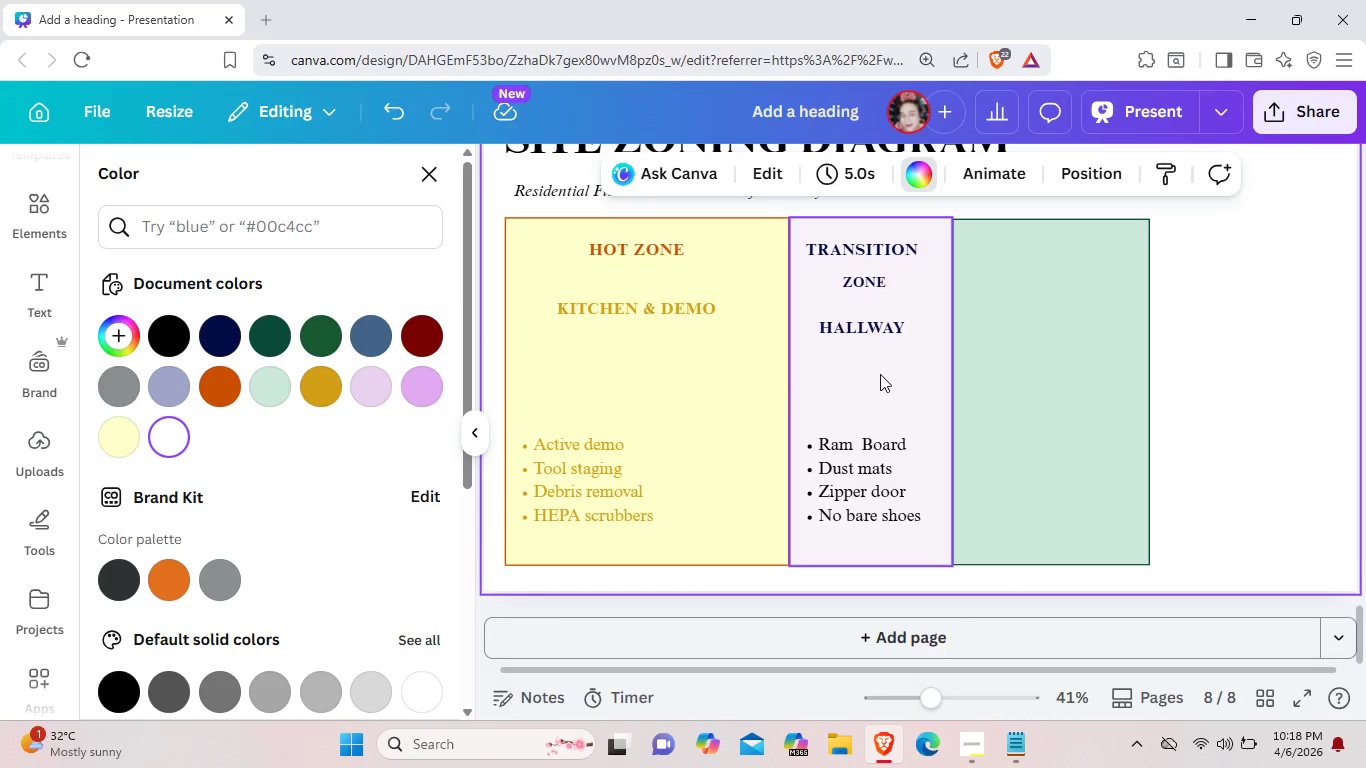 
left_click([880, 374])
 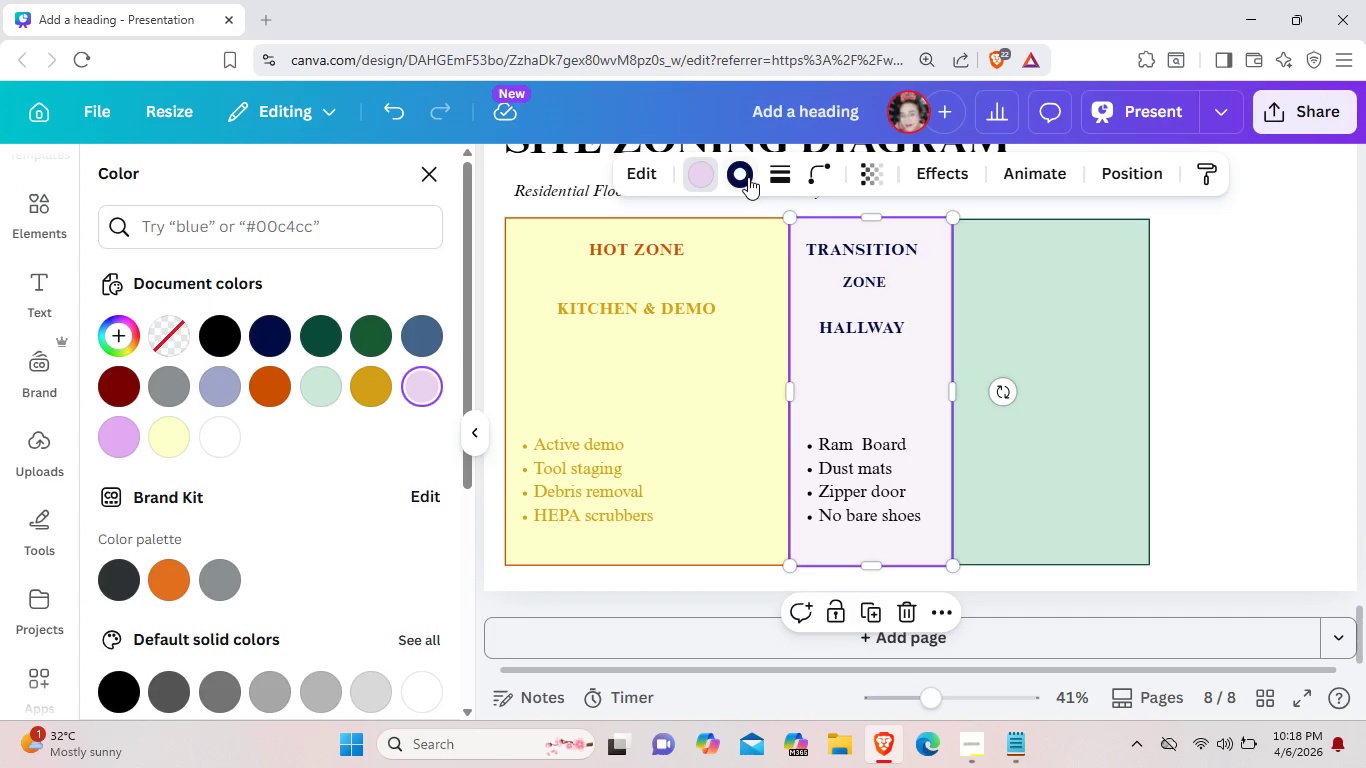 
left_click([747, 177])
 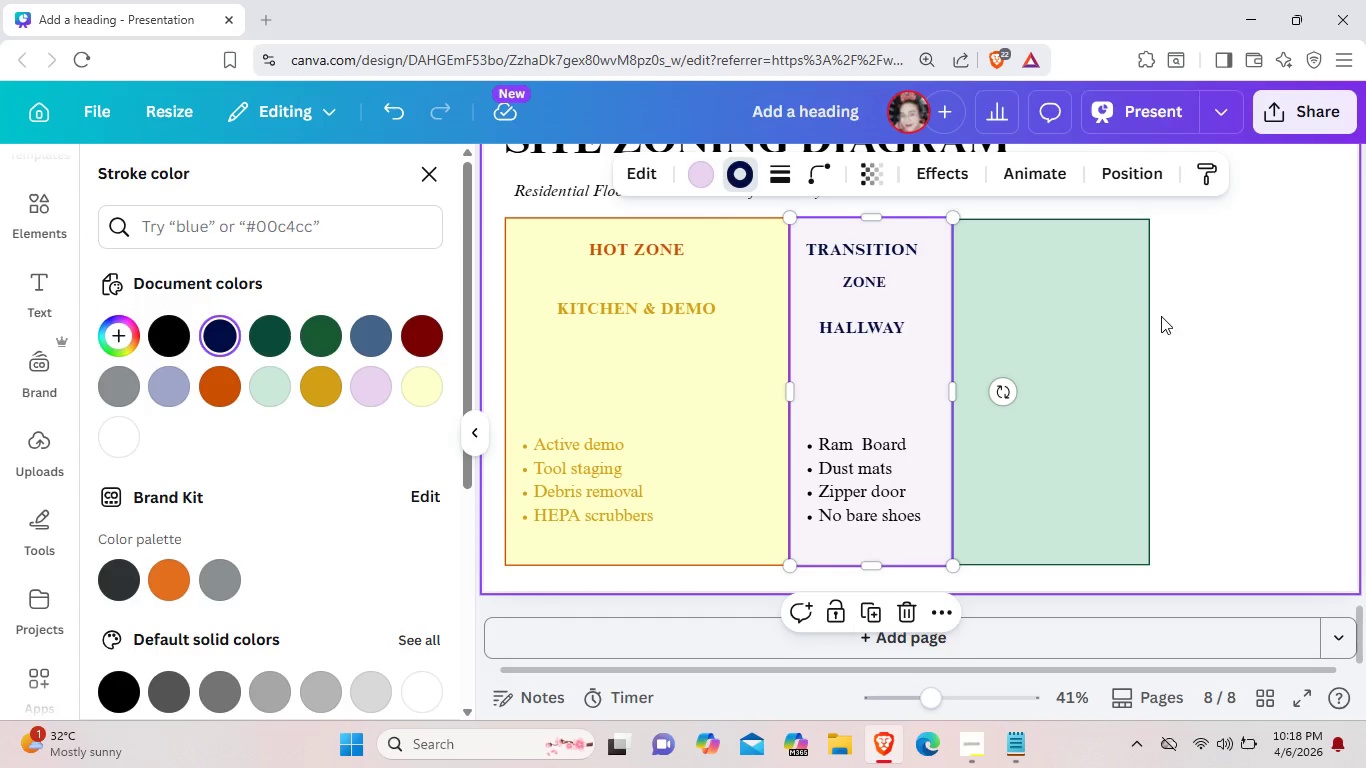 
left_click([1214, 346])
 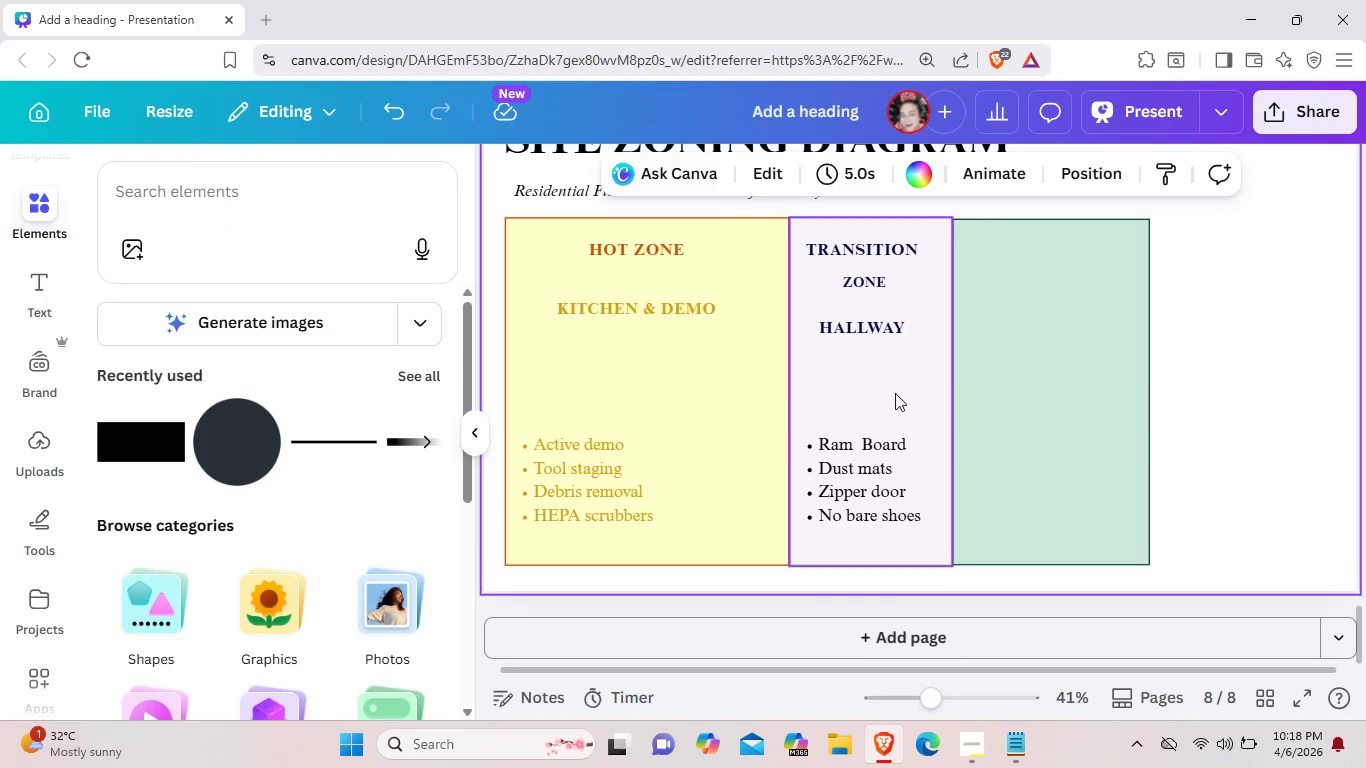 
left_click([891, 393])
 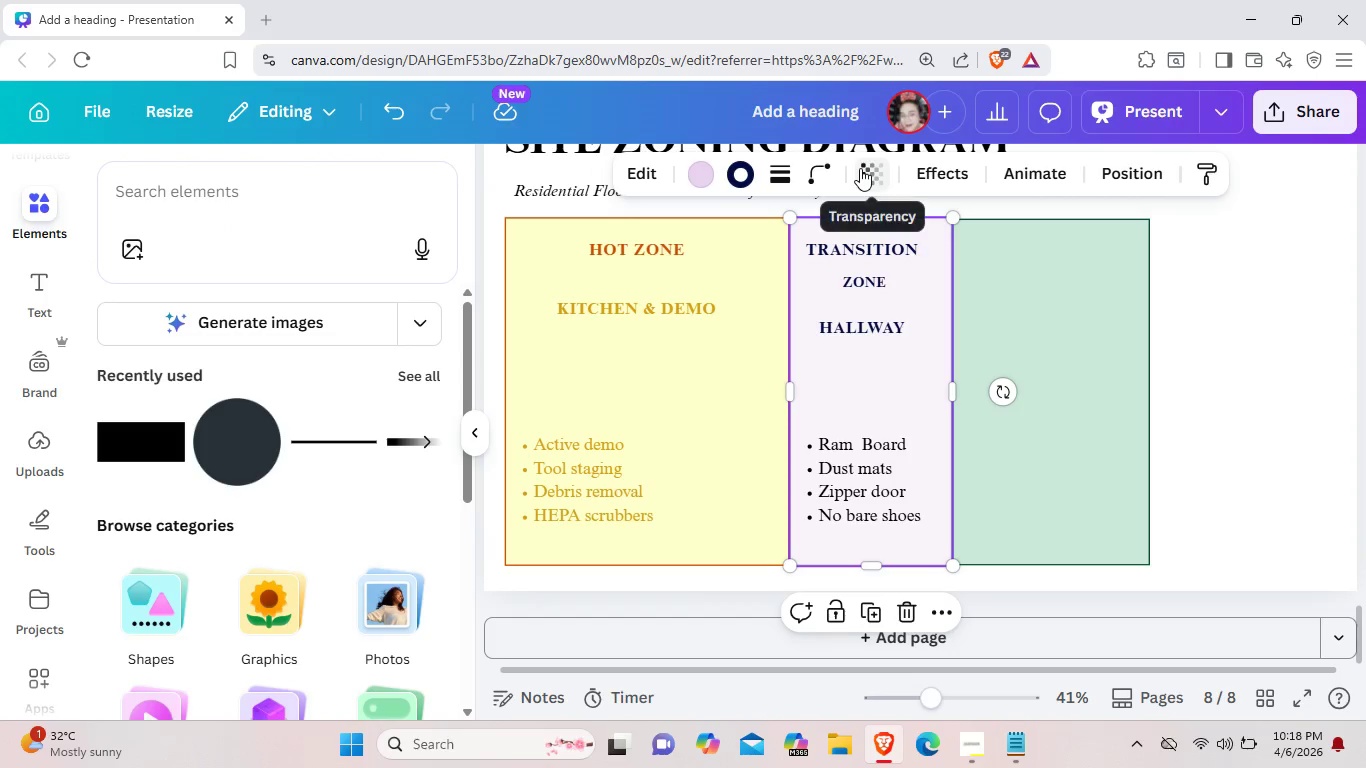 
left_click([860, 168])
 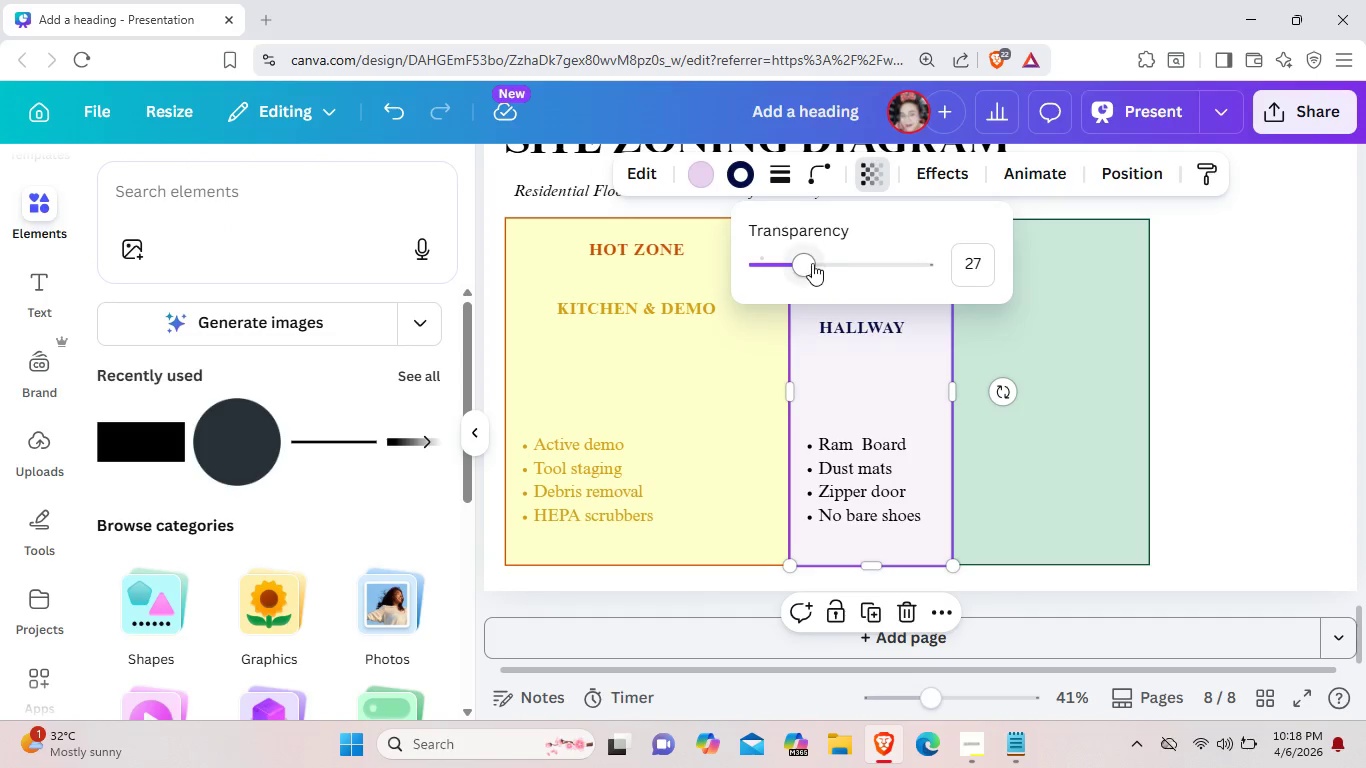 
left_click_drag(start_coordinate=[812, 263], to_coordinate=[975, 274])
 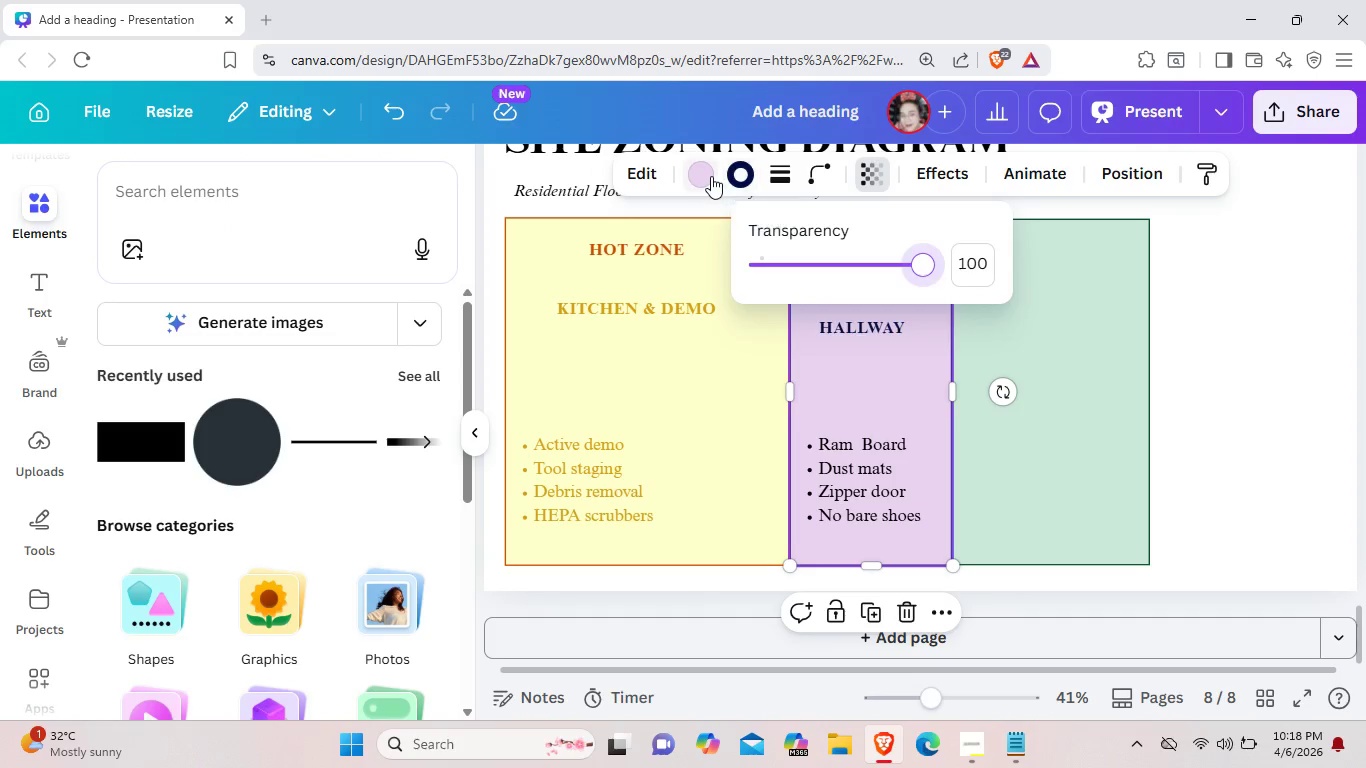 
left_click([711, 176])
 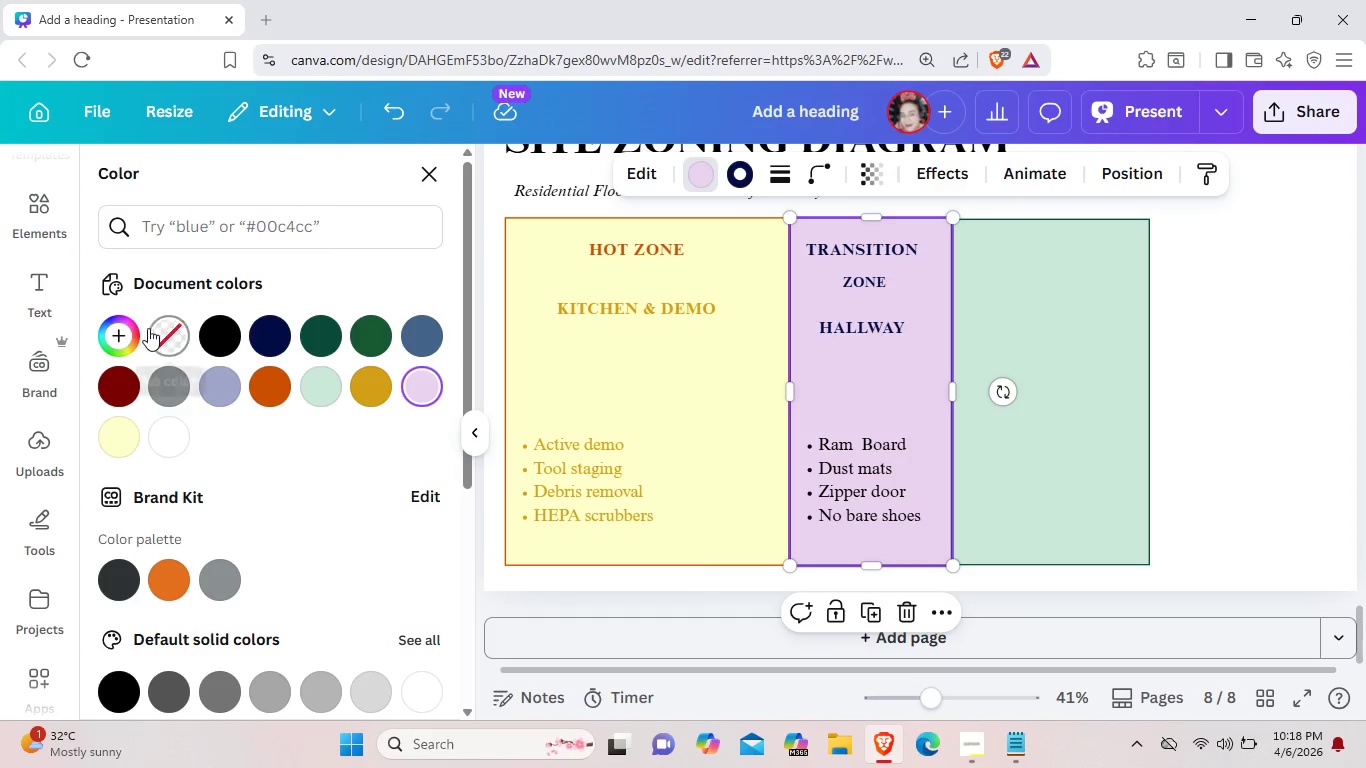 
left_click([118, 329])
 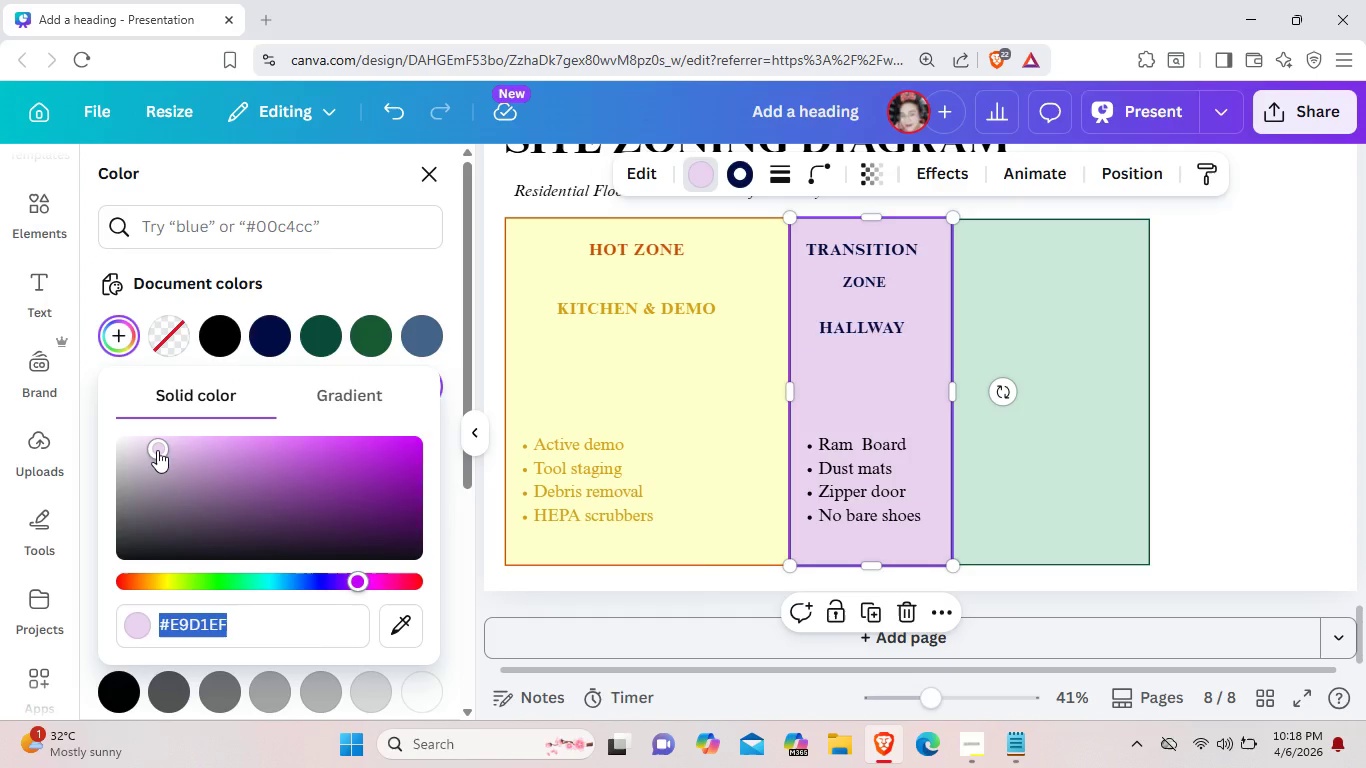 
left_click_drag(start_coordinate=[157, 450], to_coordinate=[128, 443])
 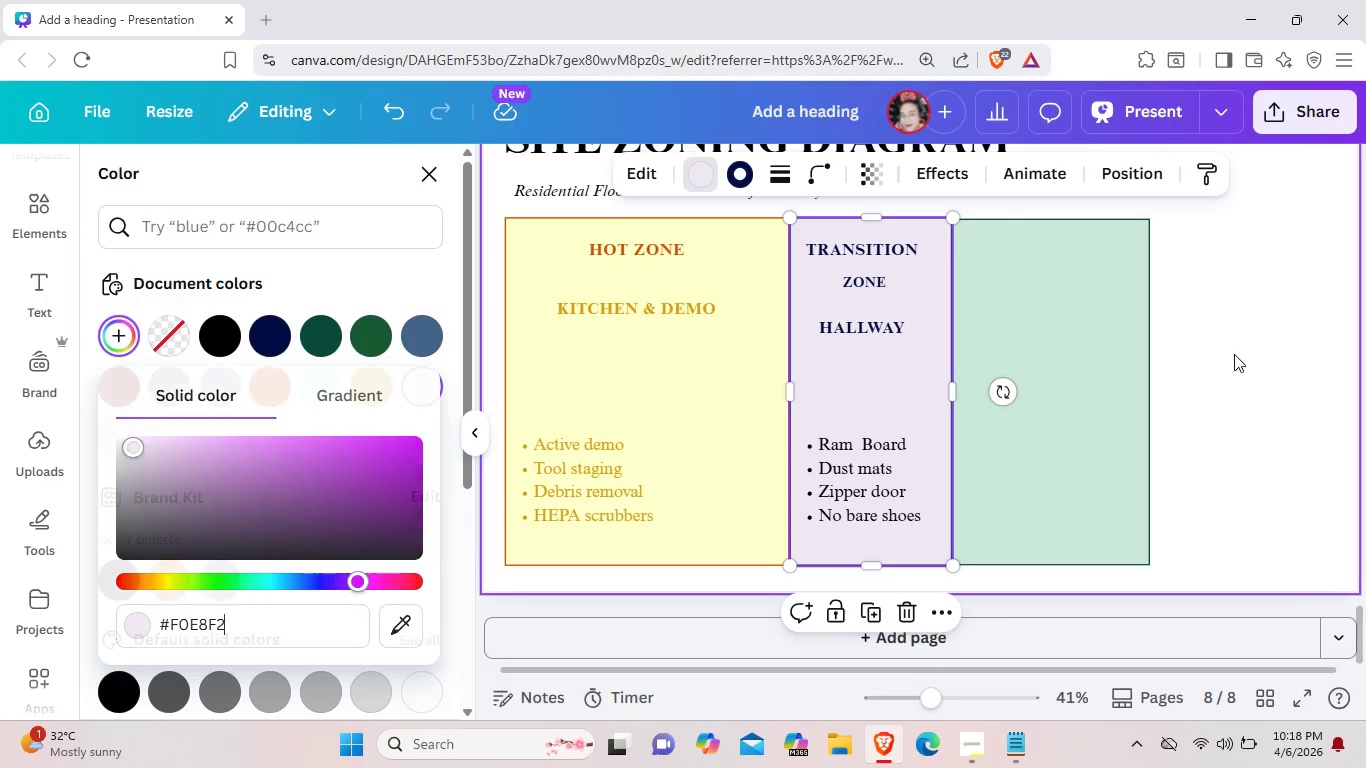 
left_click([1234, 354])
 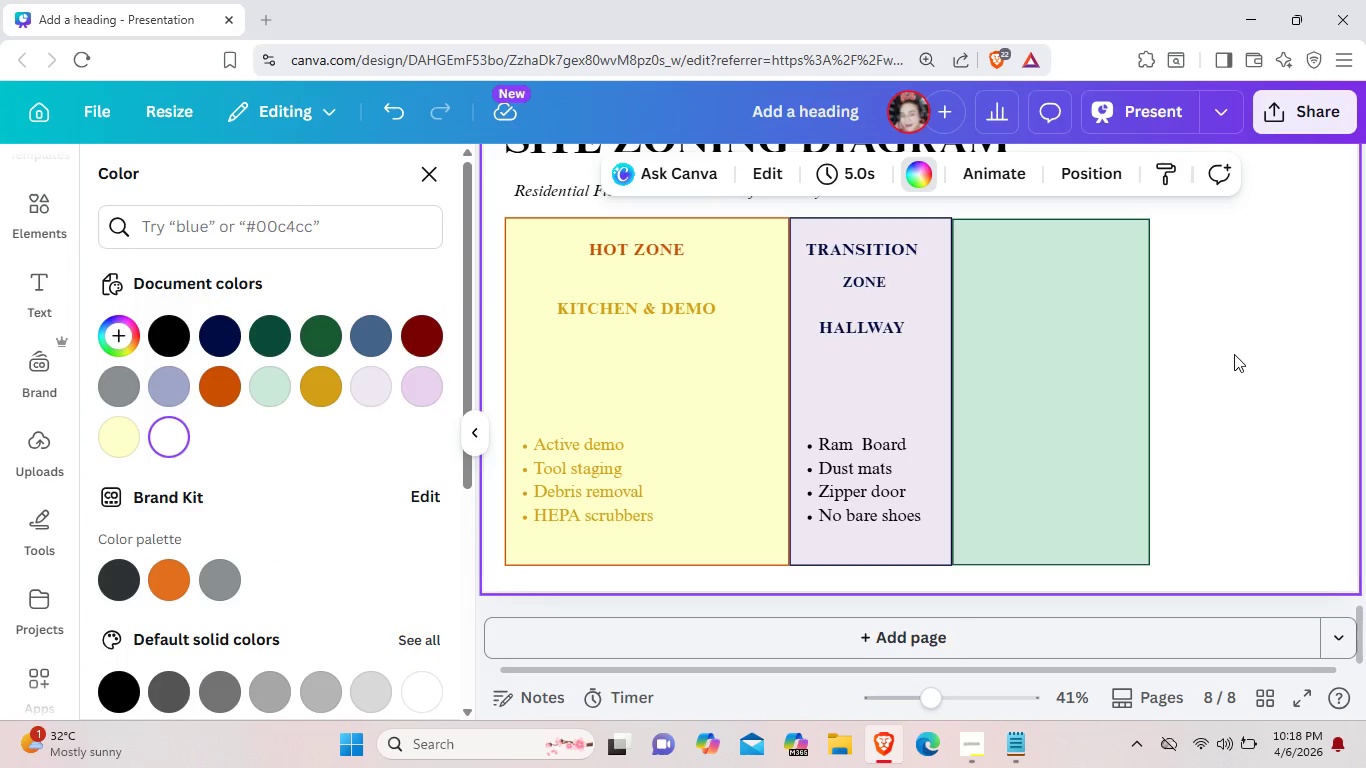 
left_click([898, 398])
 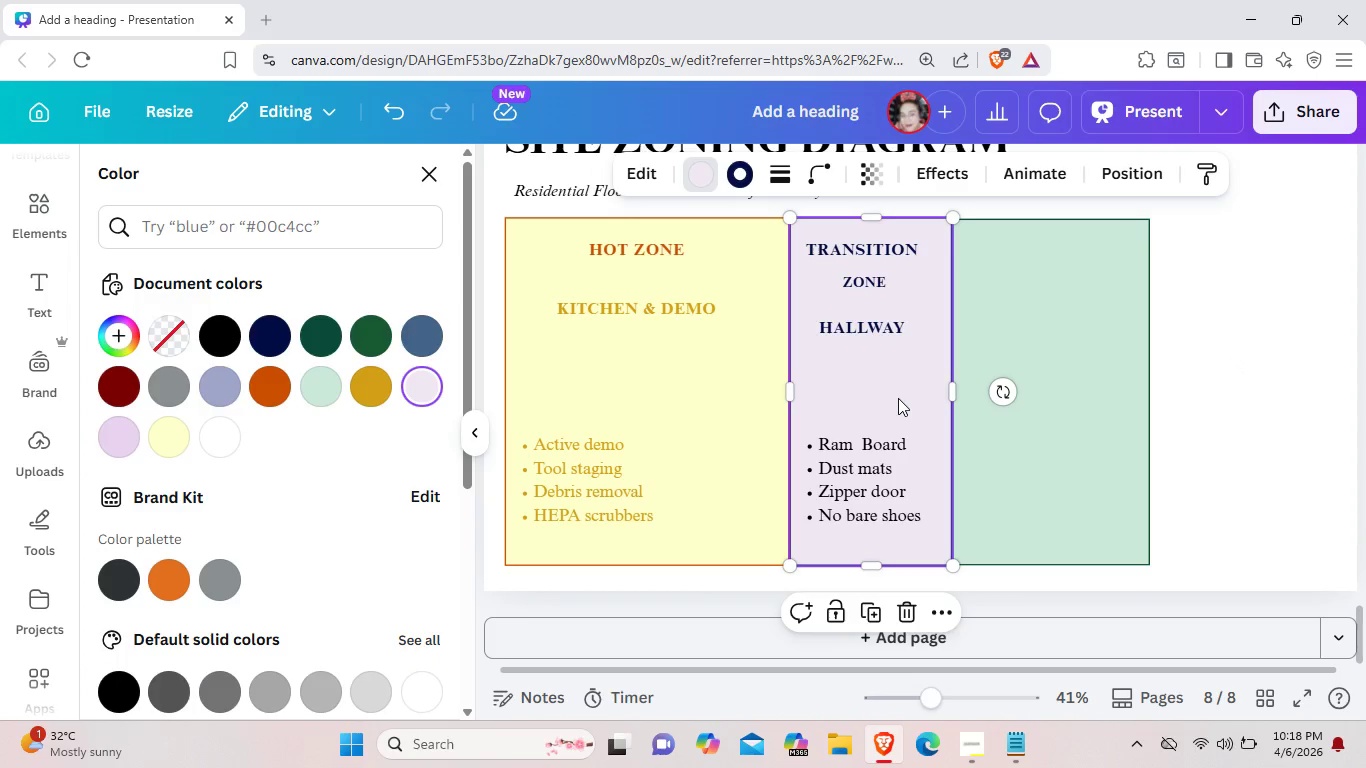 
right_click([898, 398])
 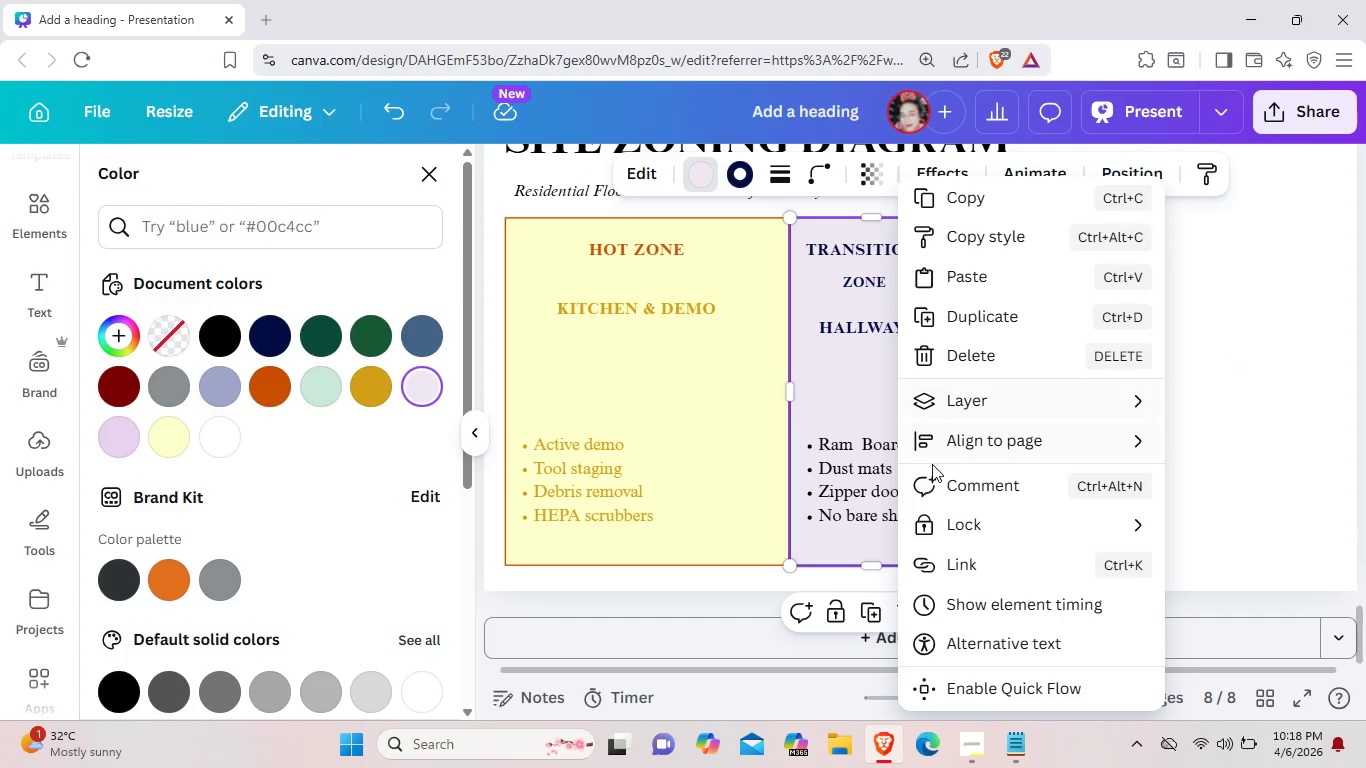 
left_click([951, 519])
 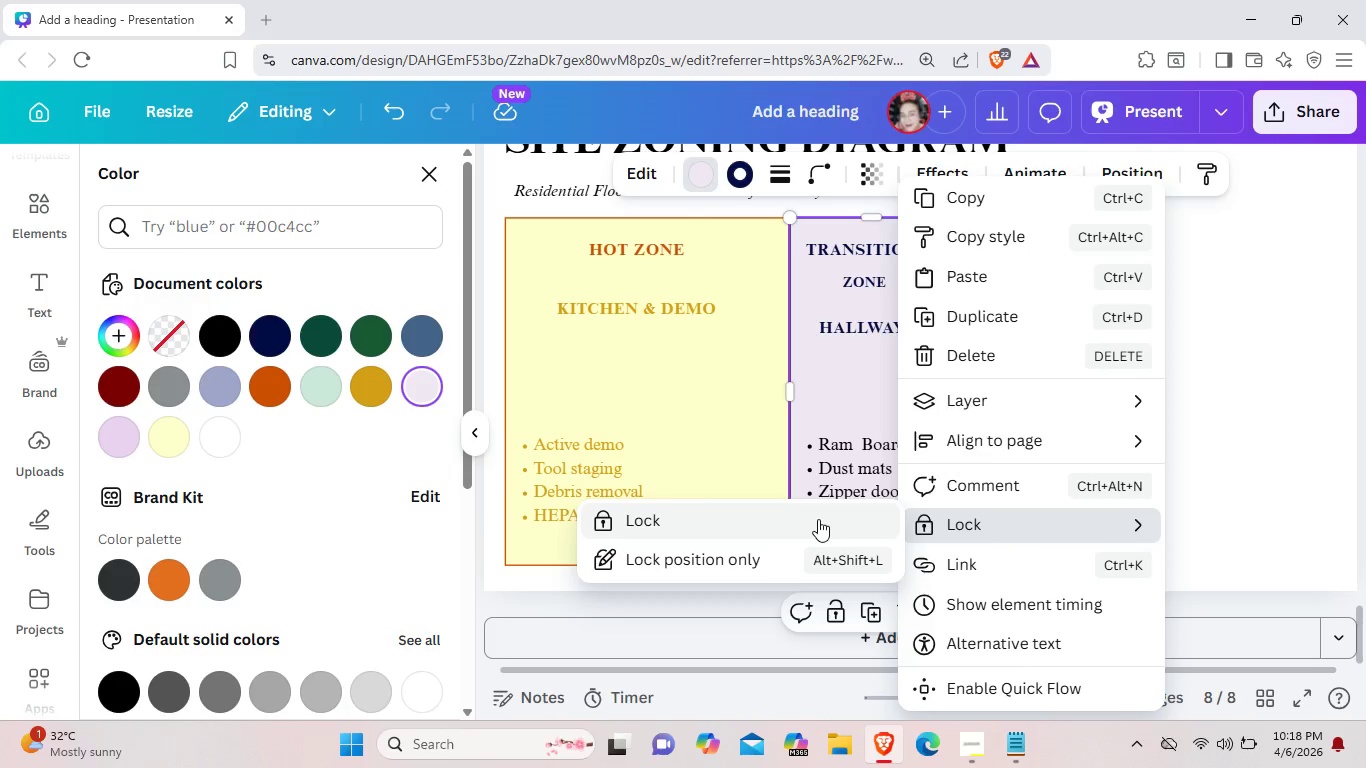 
left_click([818, 519])
 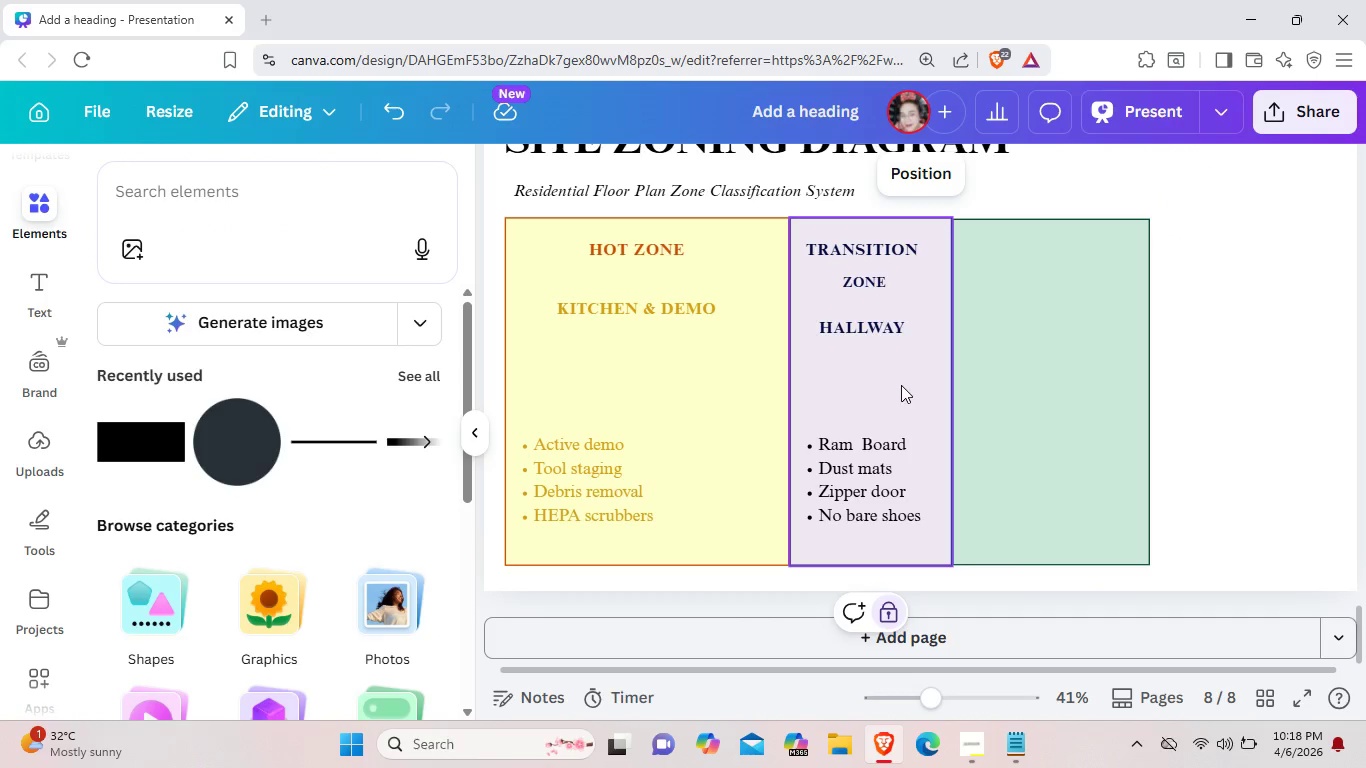 
right_click([902, 381])
 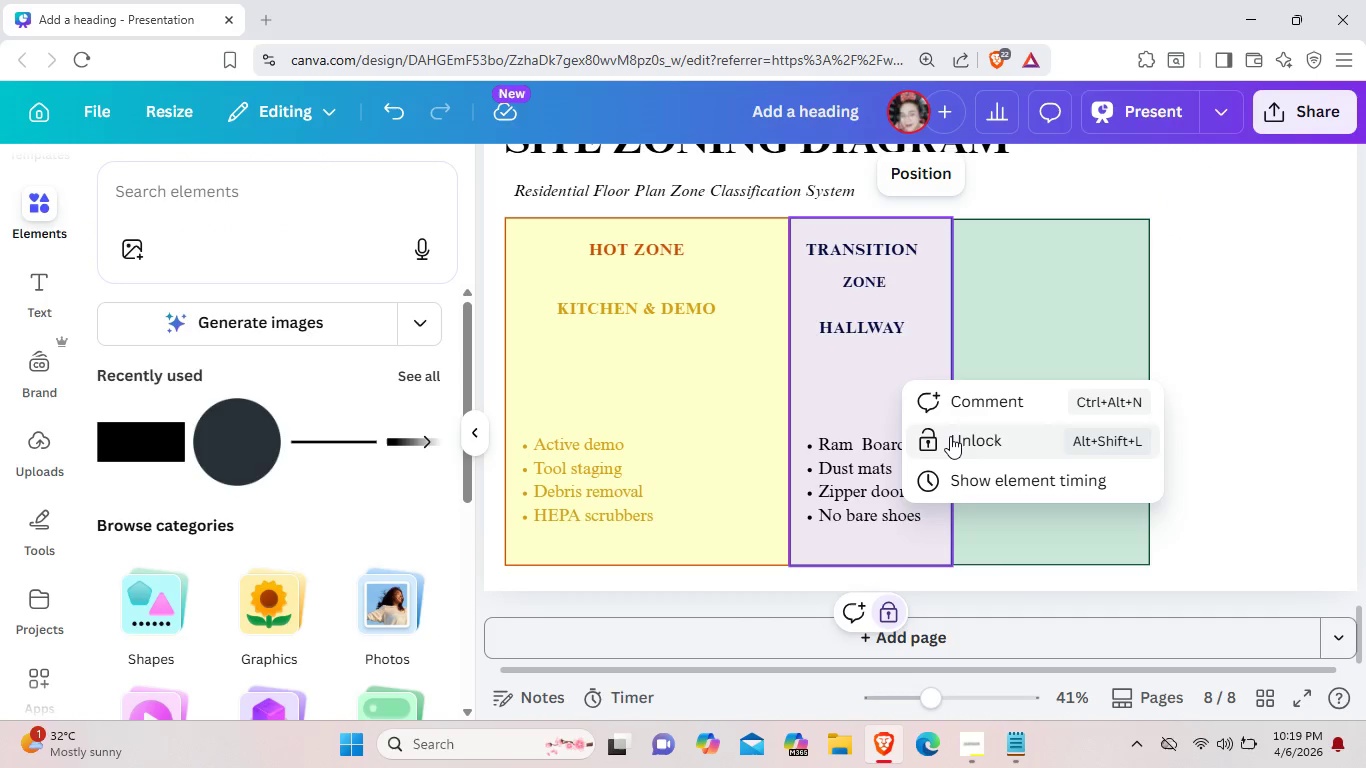 
left_click([950, 436])
 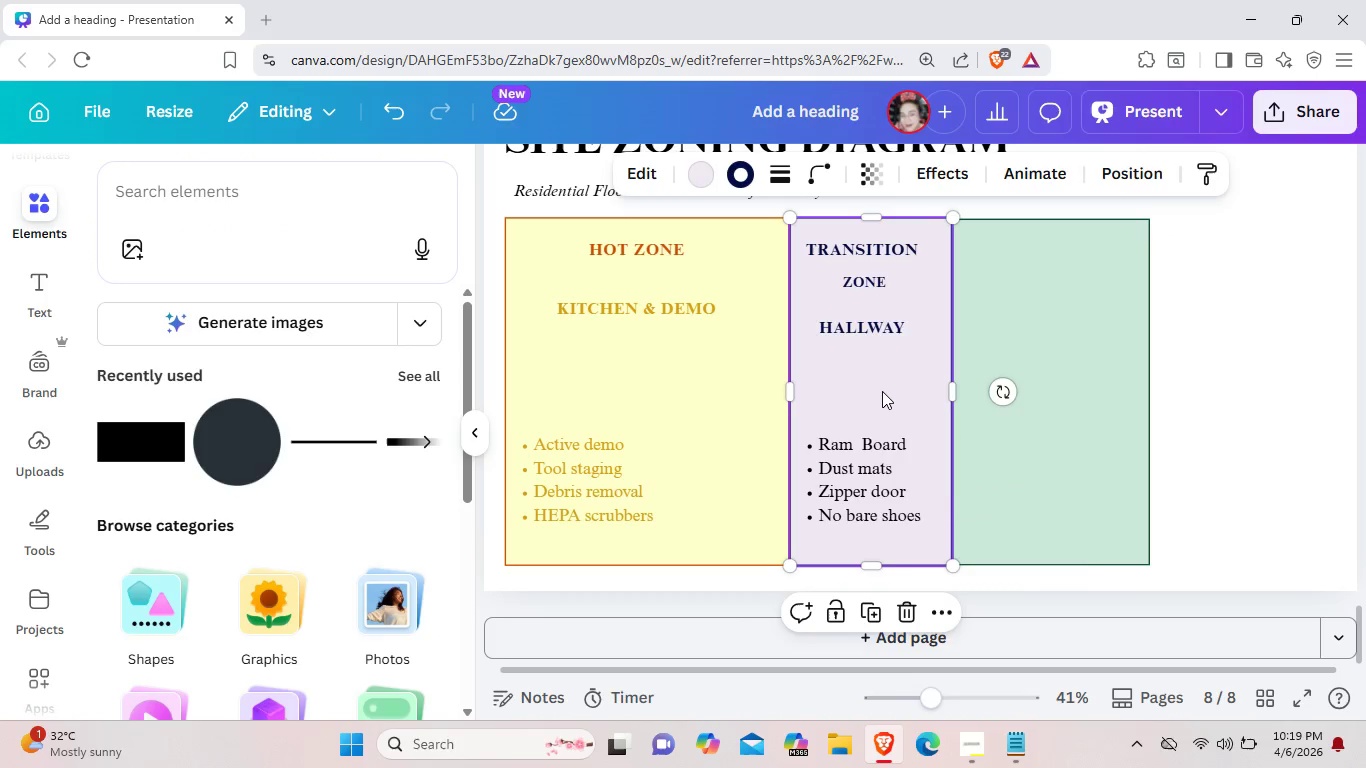 
right_click([882, 391])
 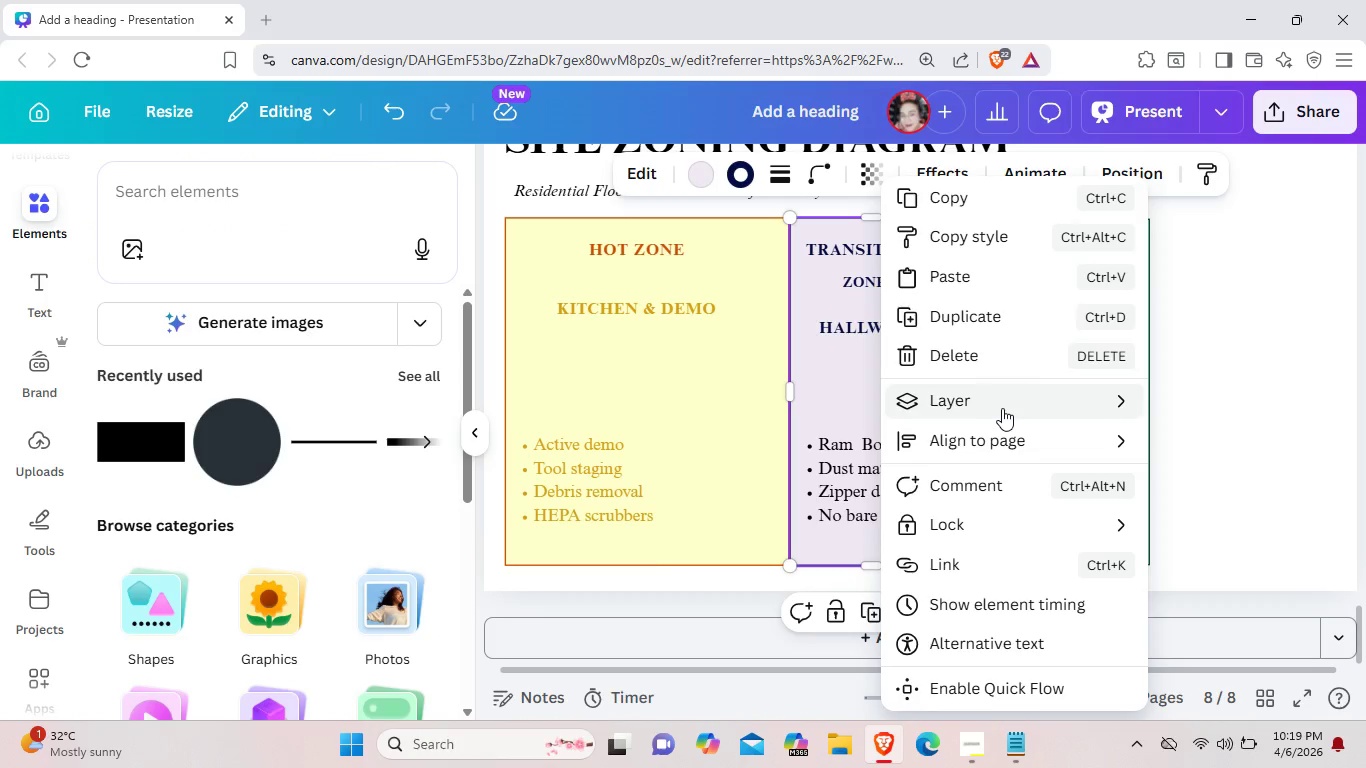 
mouse_move([952, 526])
 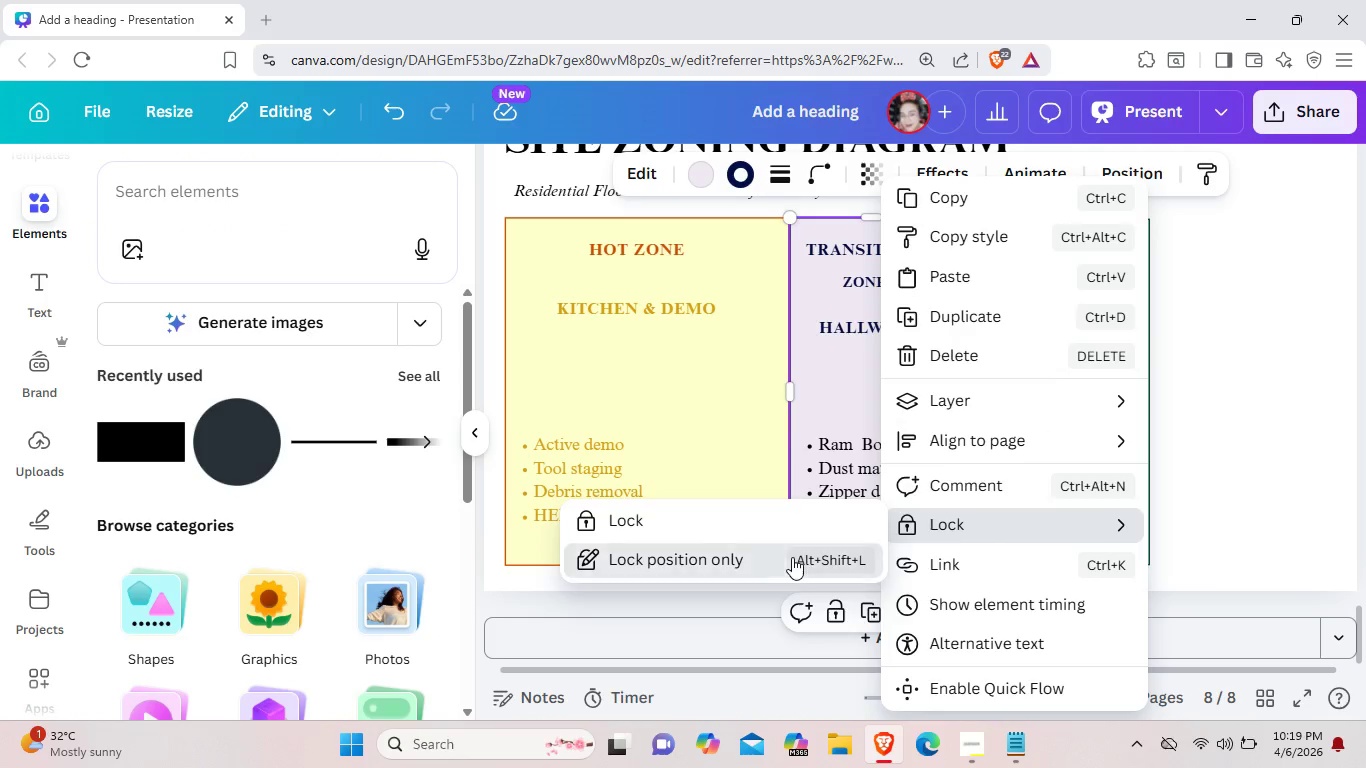 
left_click([792, 557])
 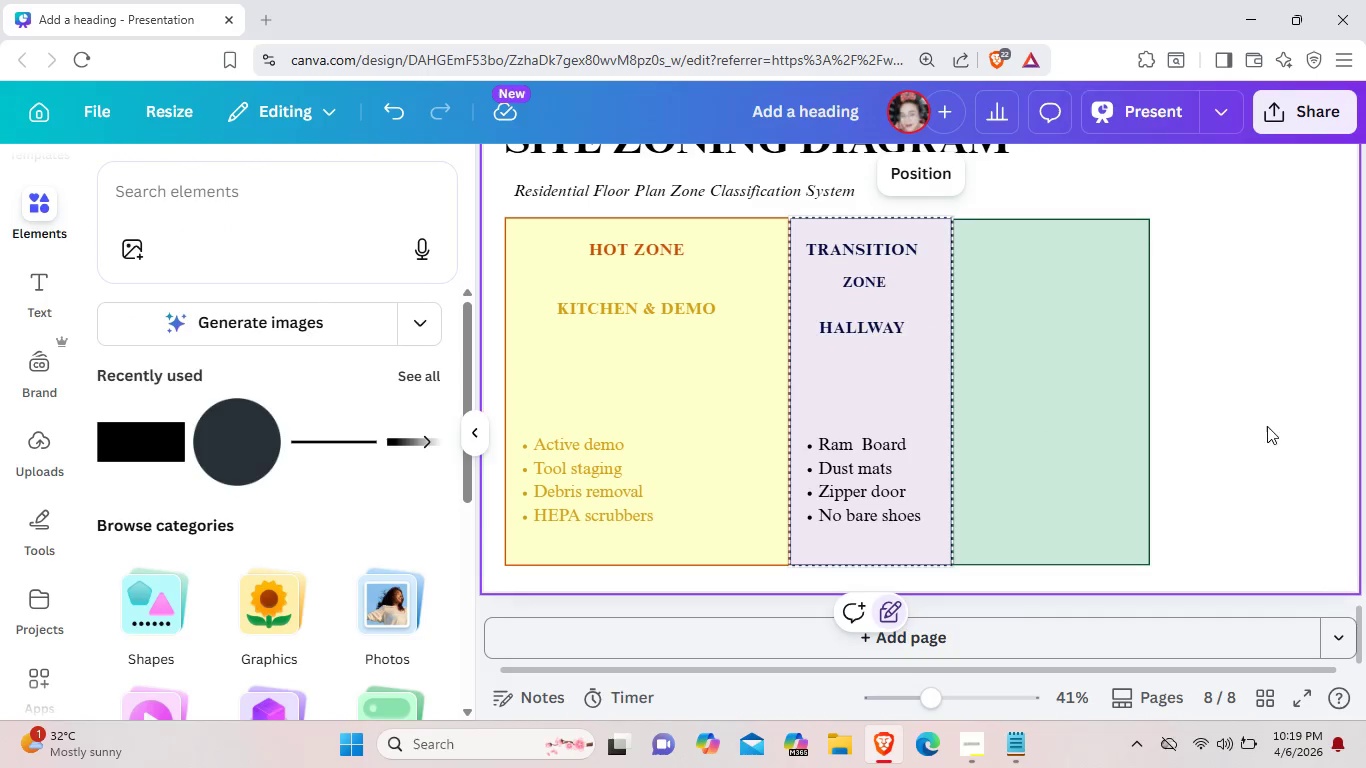 
left_click([1270, 421])
 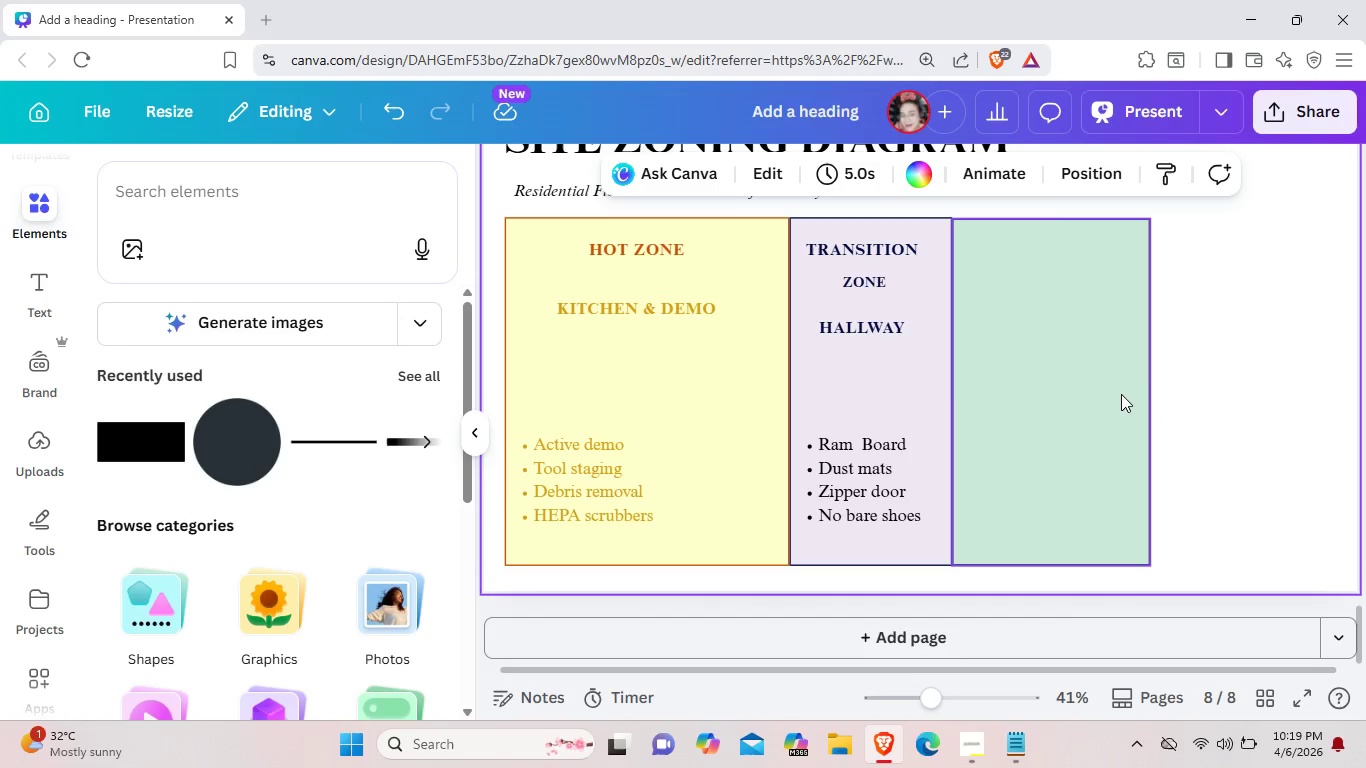 
left_click([1119, 393])
 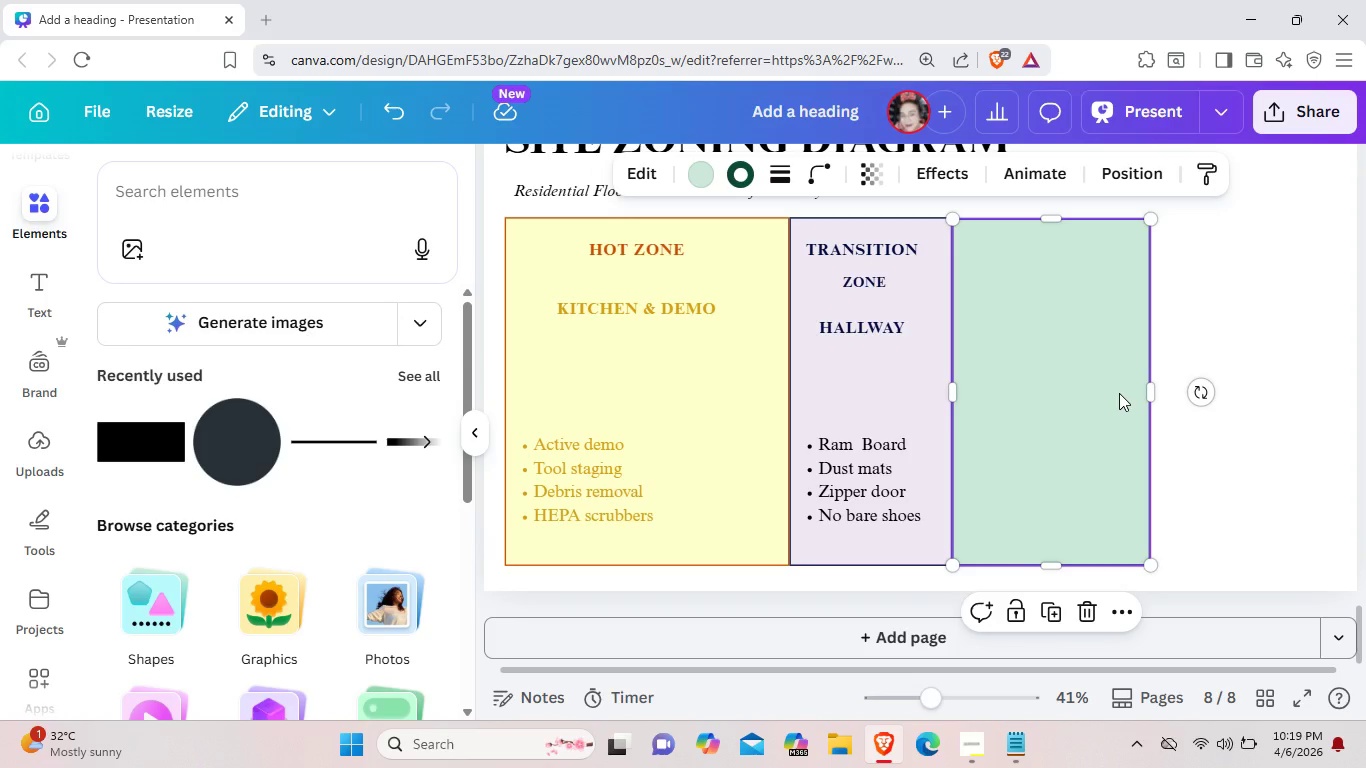 
right_click([1119, 393])
 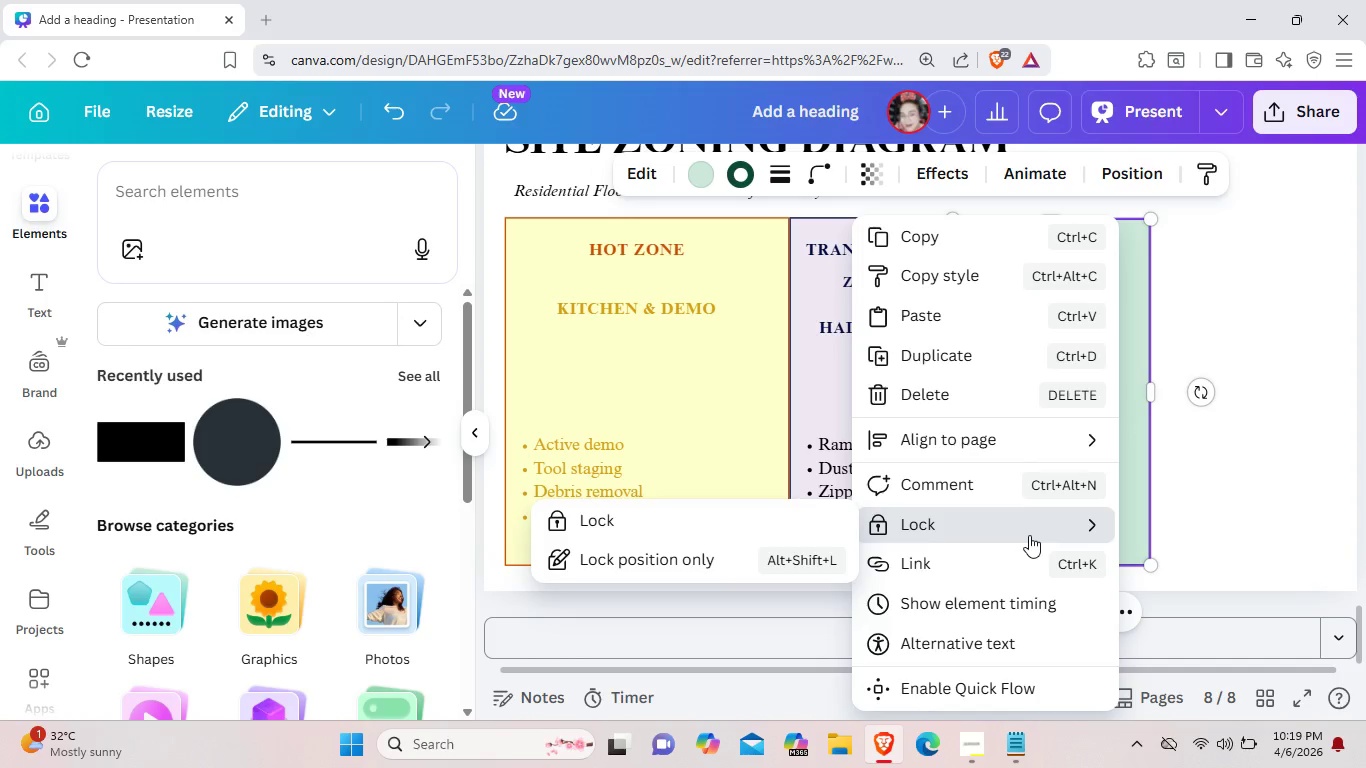 
left_click([725, 552])
 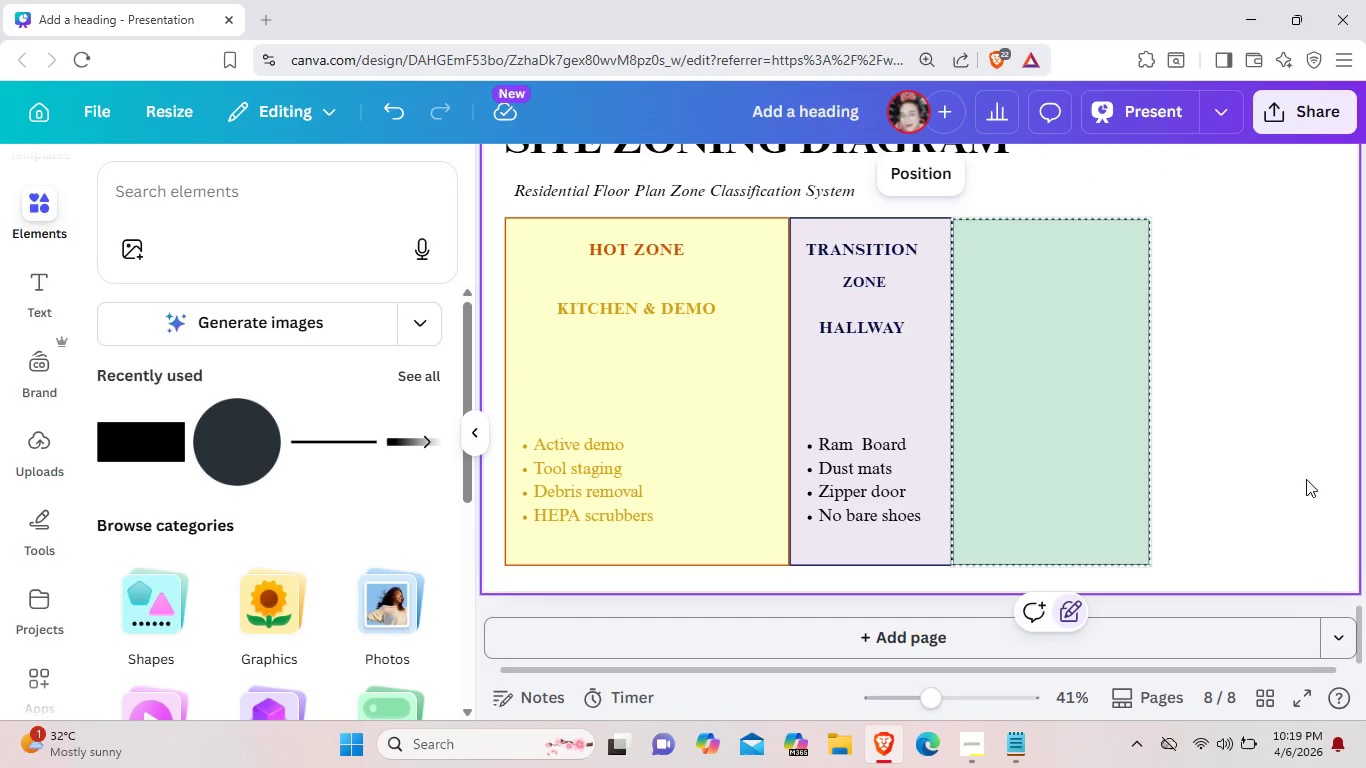 
left_click([1285, 468])
 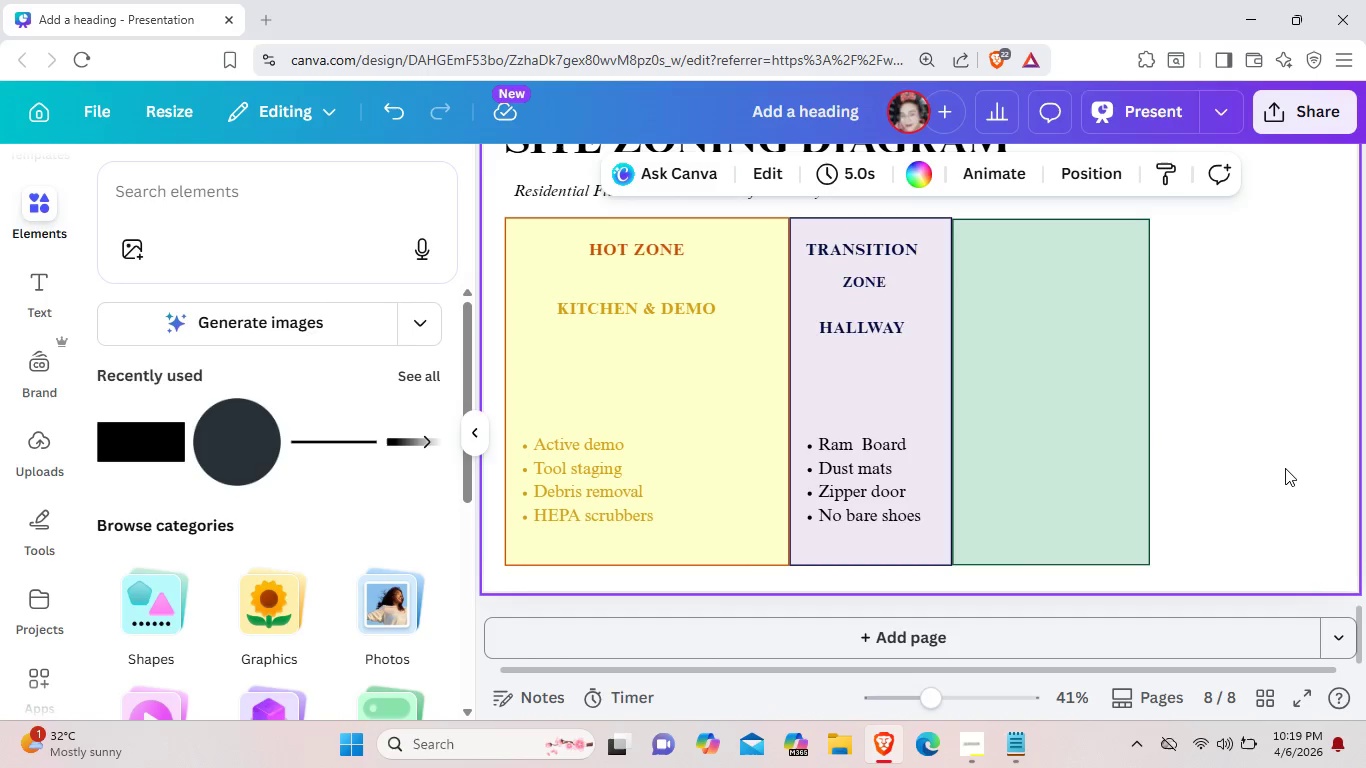 
left_click_drag(start_coordinate=[1285, 468], to_coordinate=[1365, 580])
 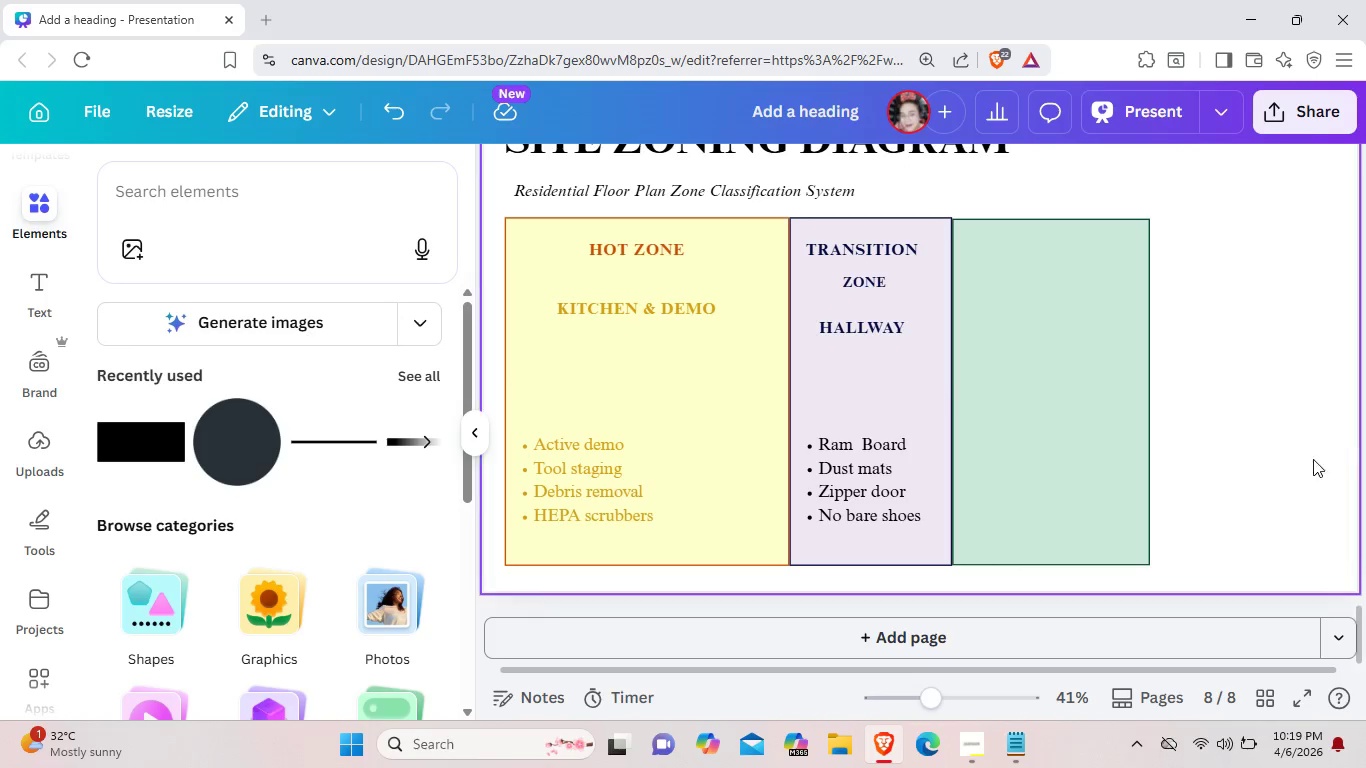 
left_click([1297, 493])
 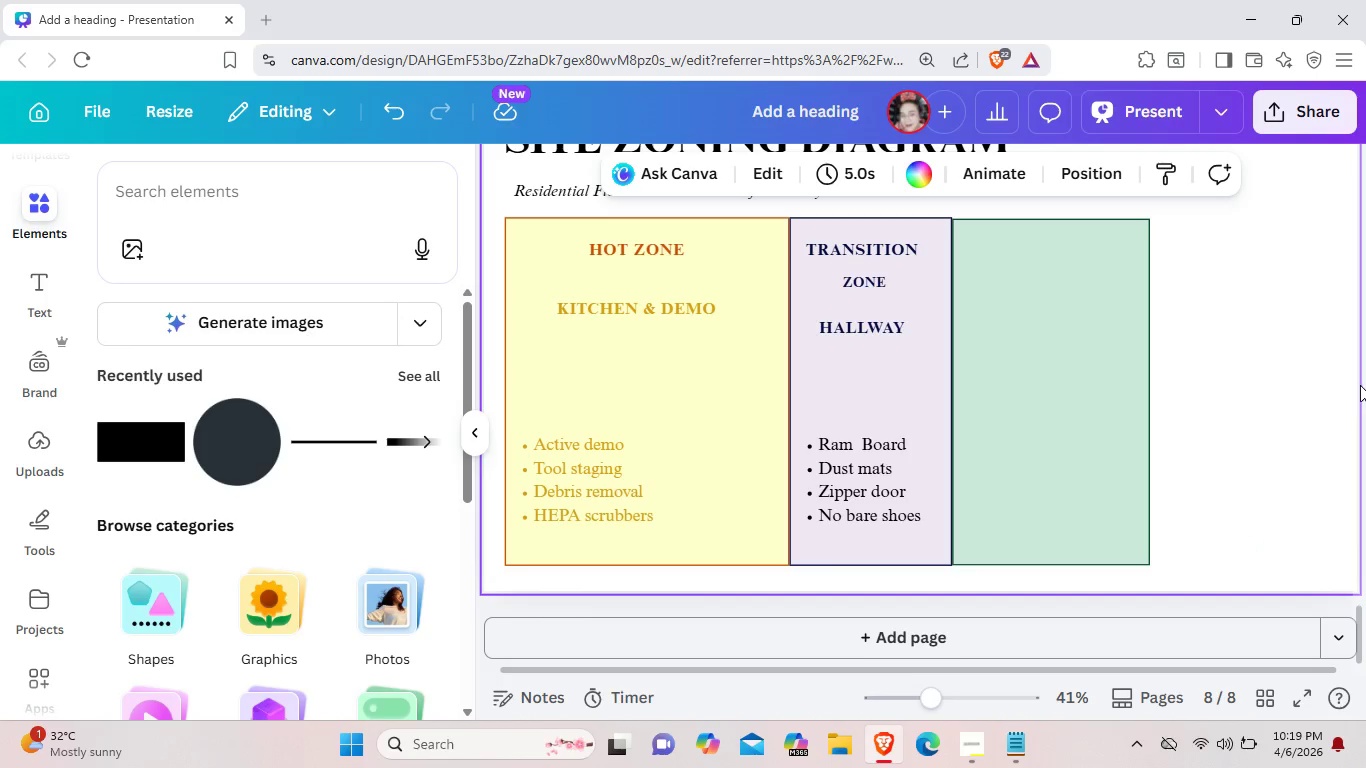 
wait(5.19)
 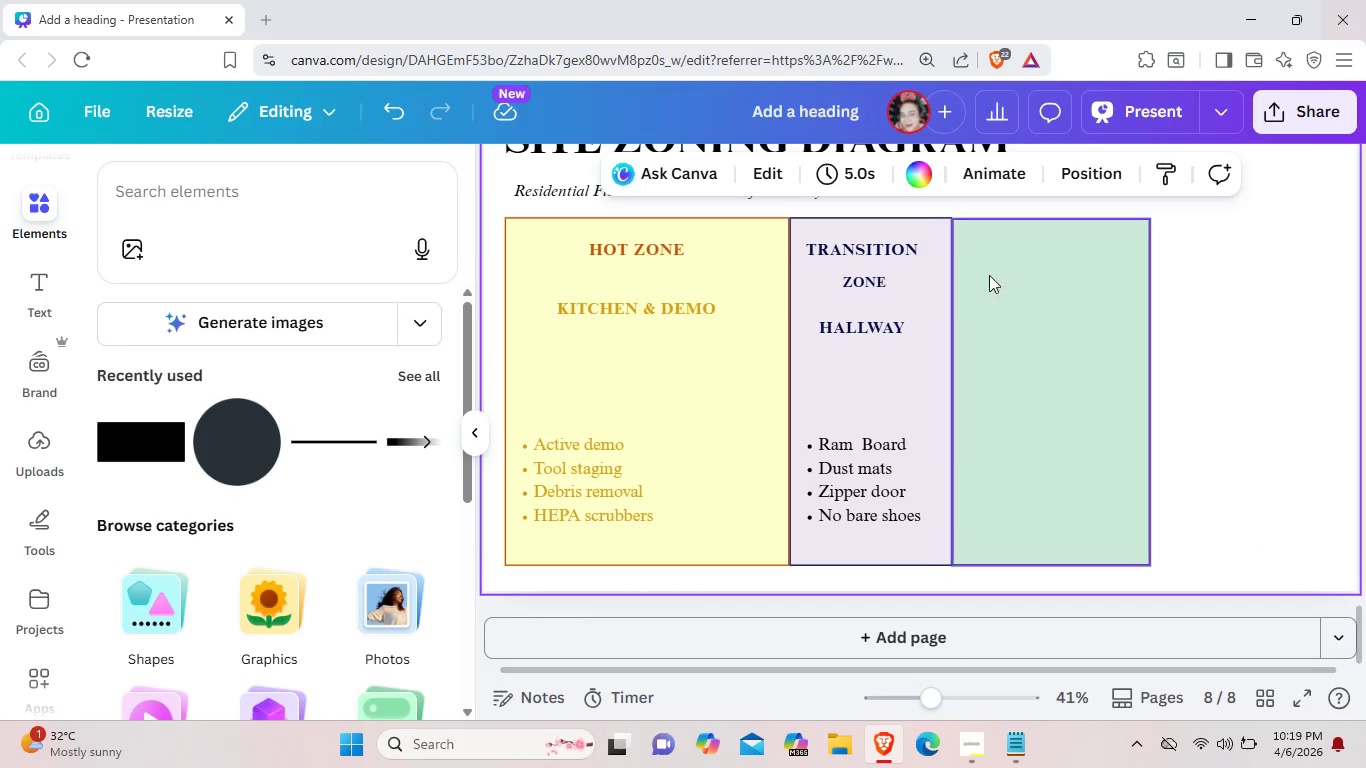 
left_click([884, 257])
 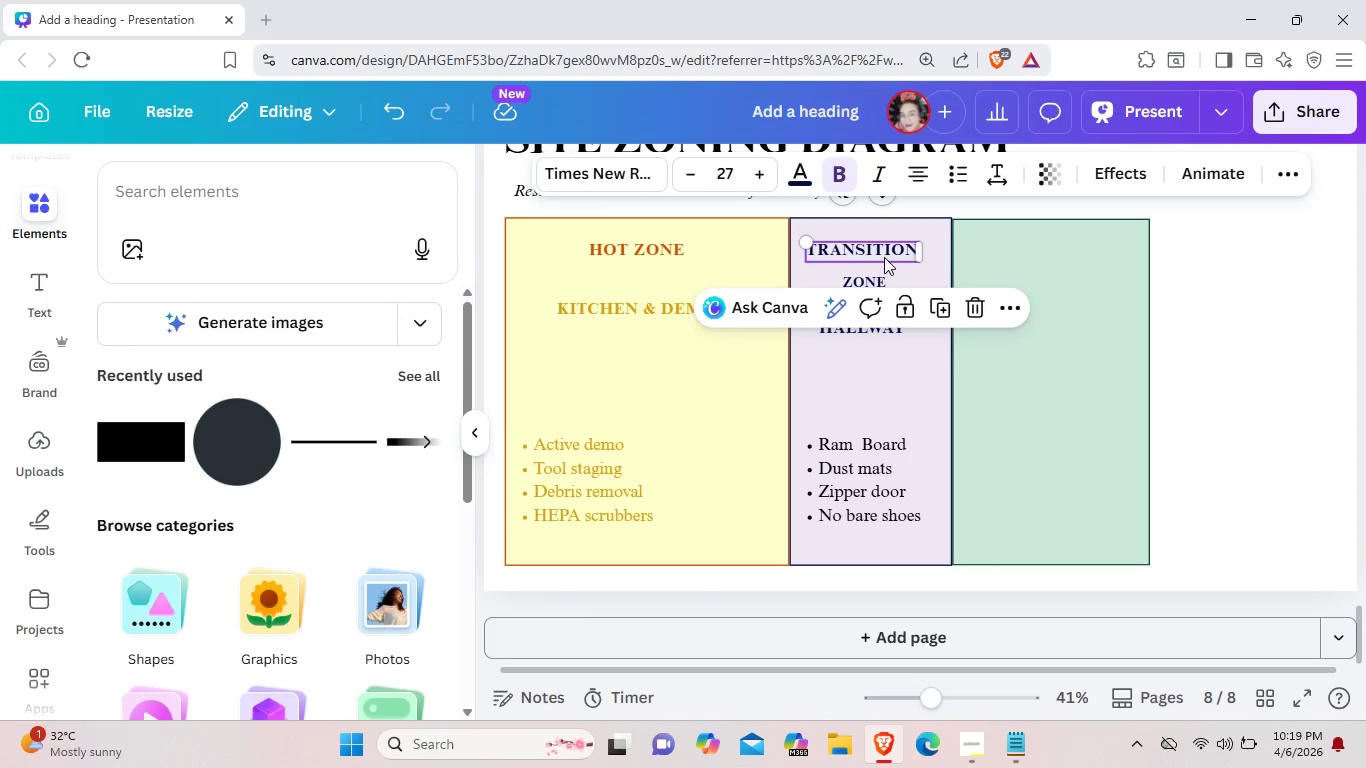 
key(Control+C)
 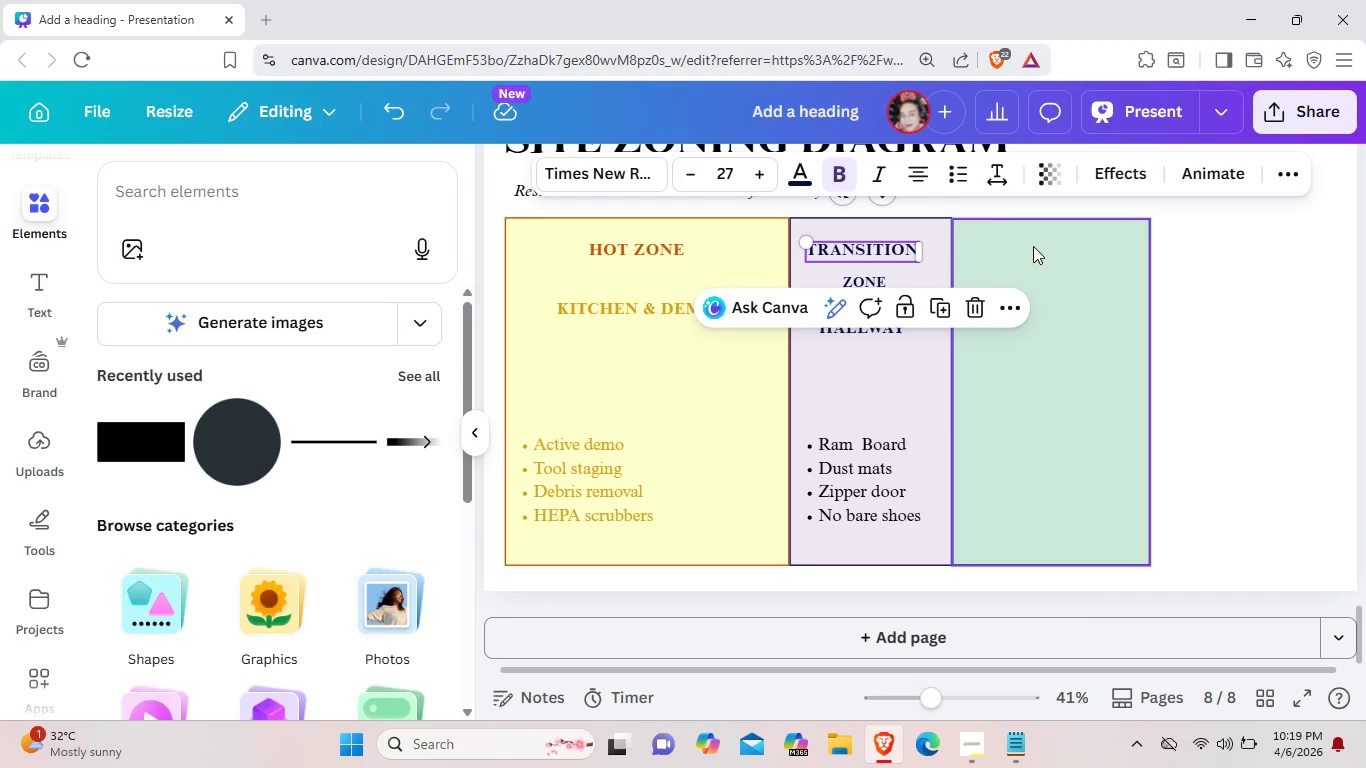 
left_click([1033, 246])
 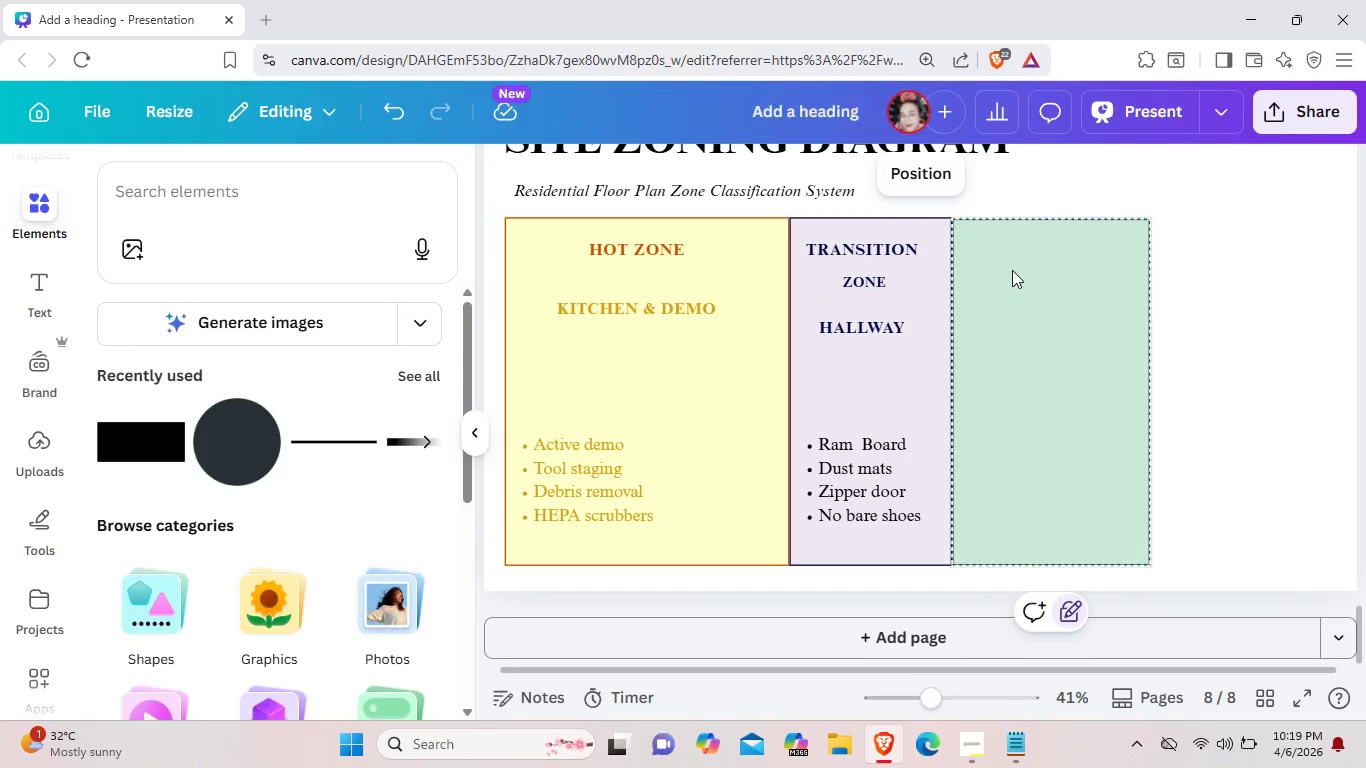 
key(Control+V)
 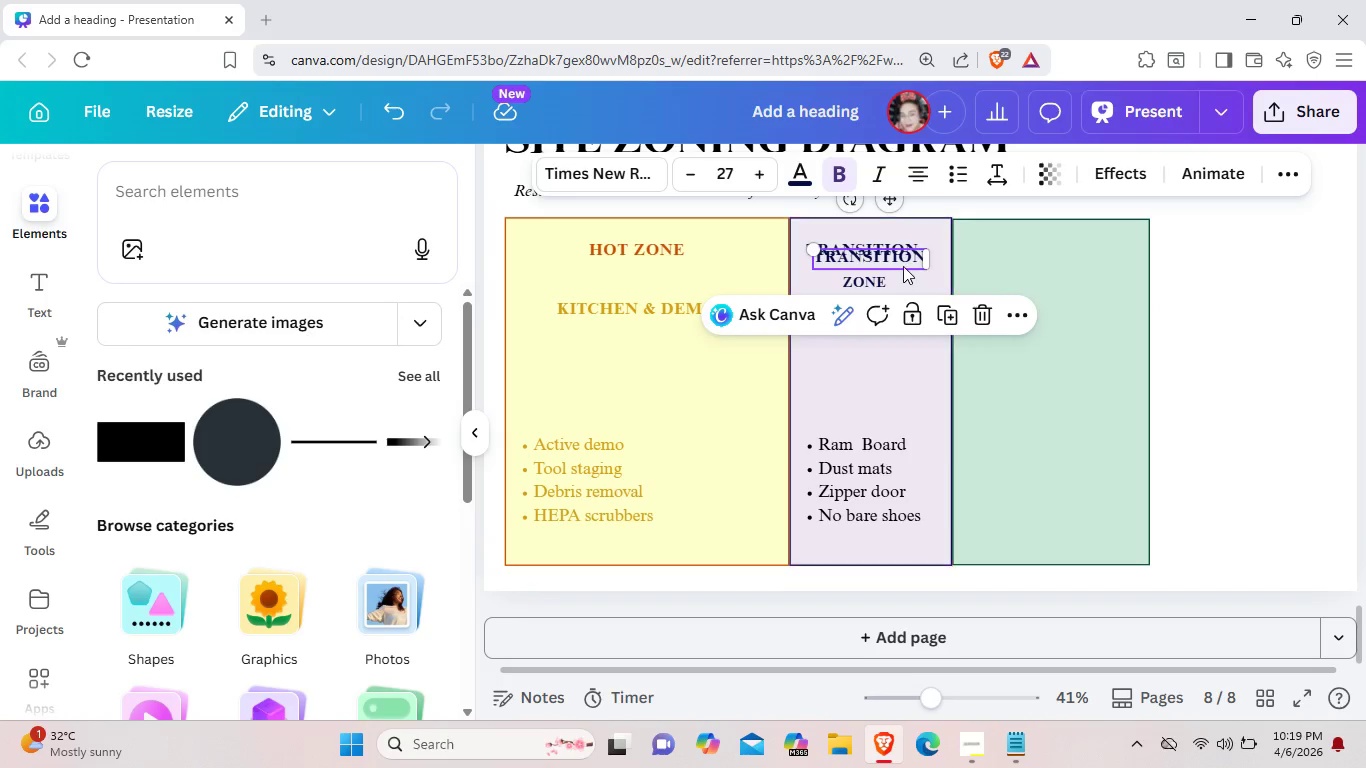 
left_click_drag(start_coordinate=[899, 266], to_coordinate=[1079, 256])
 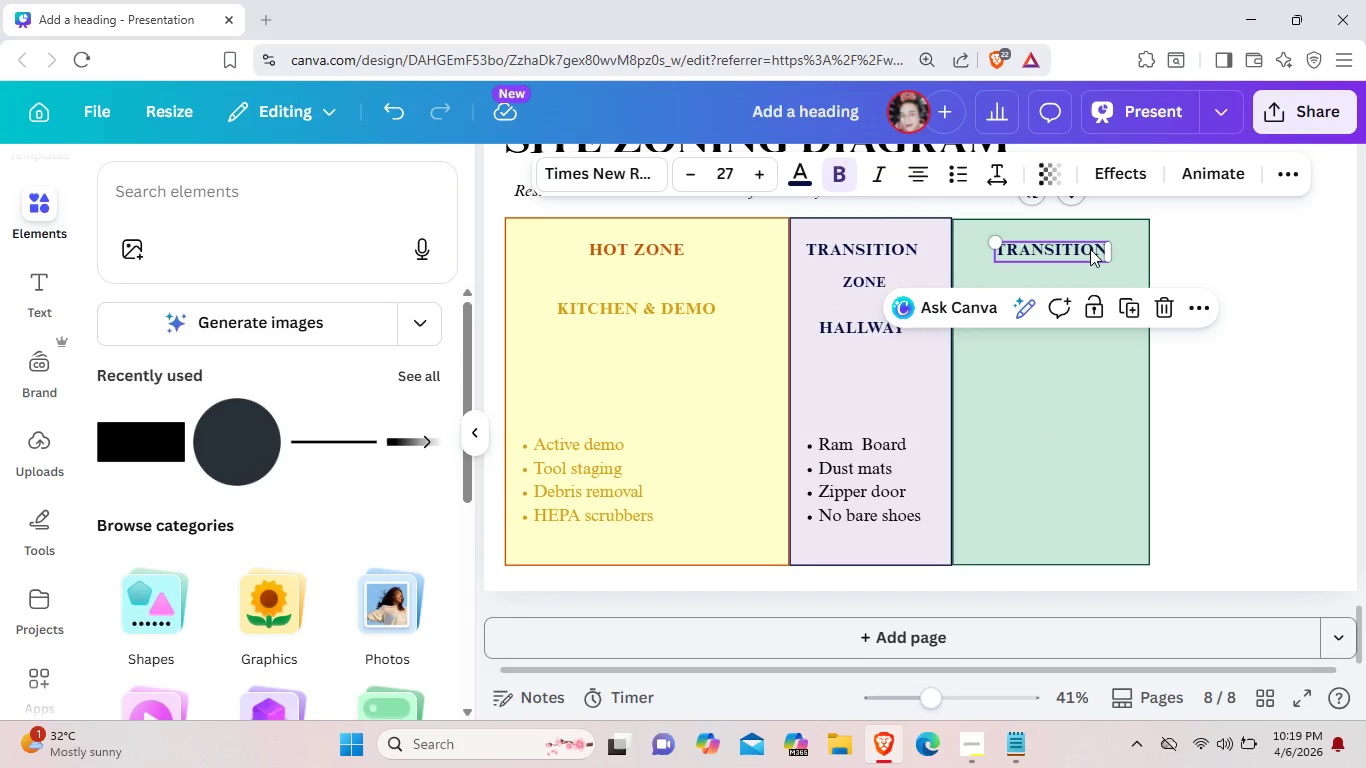 
left_click([1090, 249])
 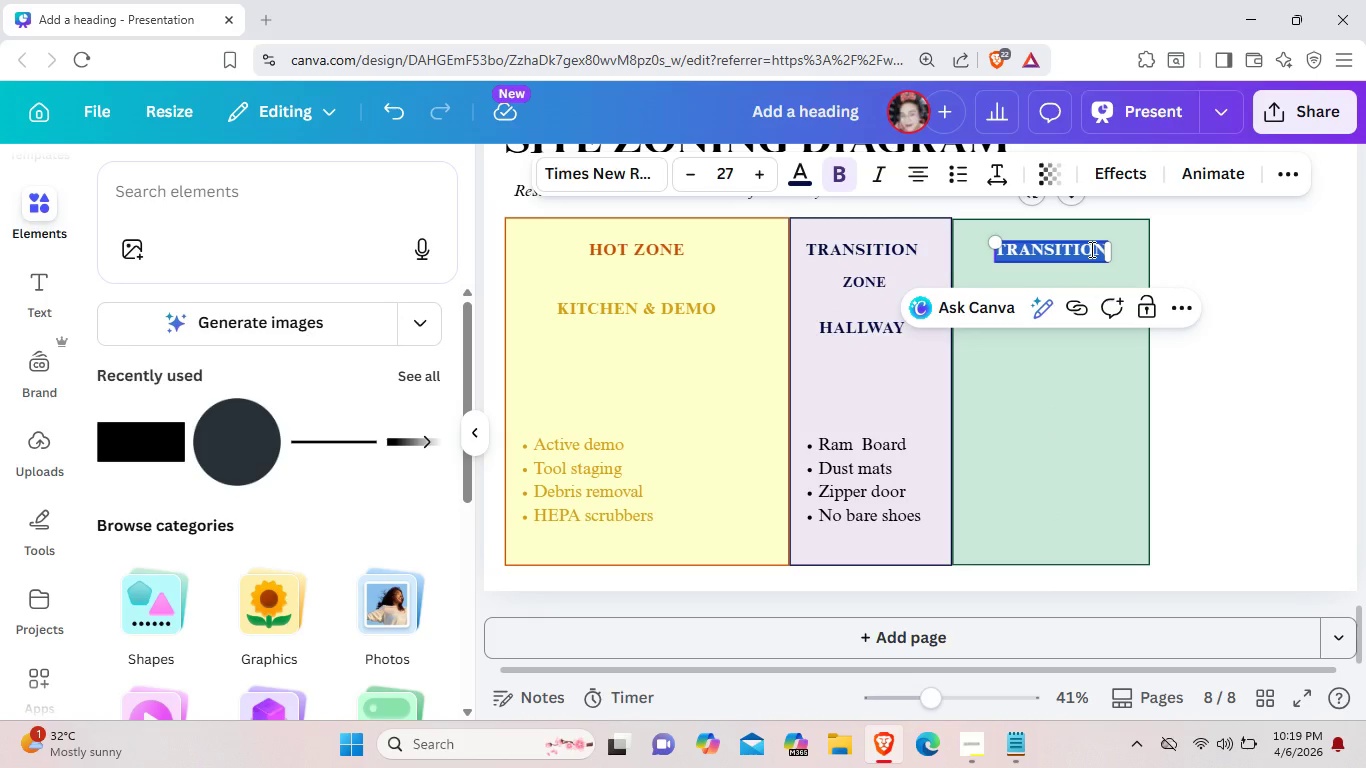 
key(Backspace)
type(Clea)
key(Backspace)
key(Backspace)
key(Backspace)
type(LEAR ZONE)
 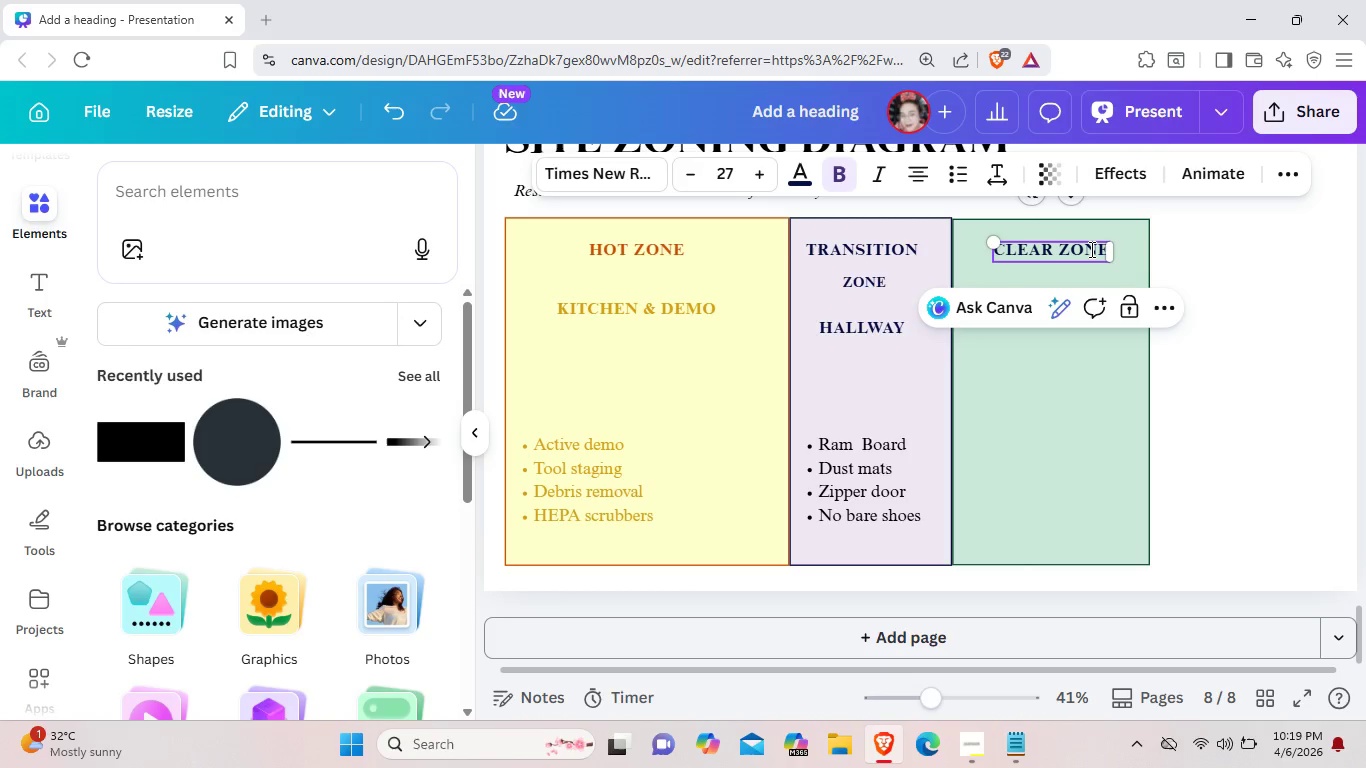 
key(Space)
 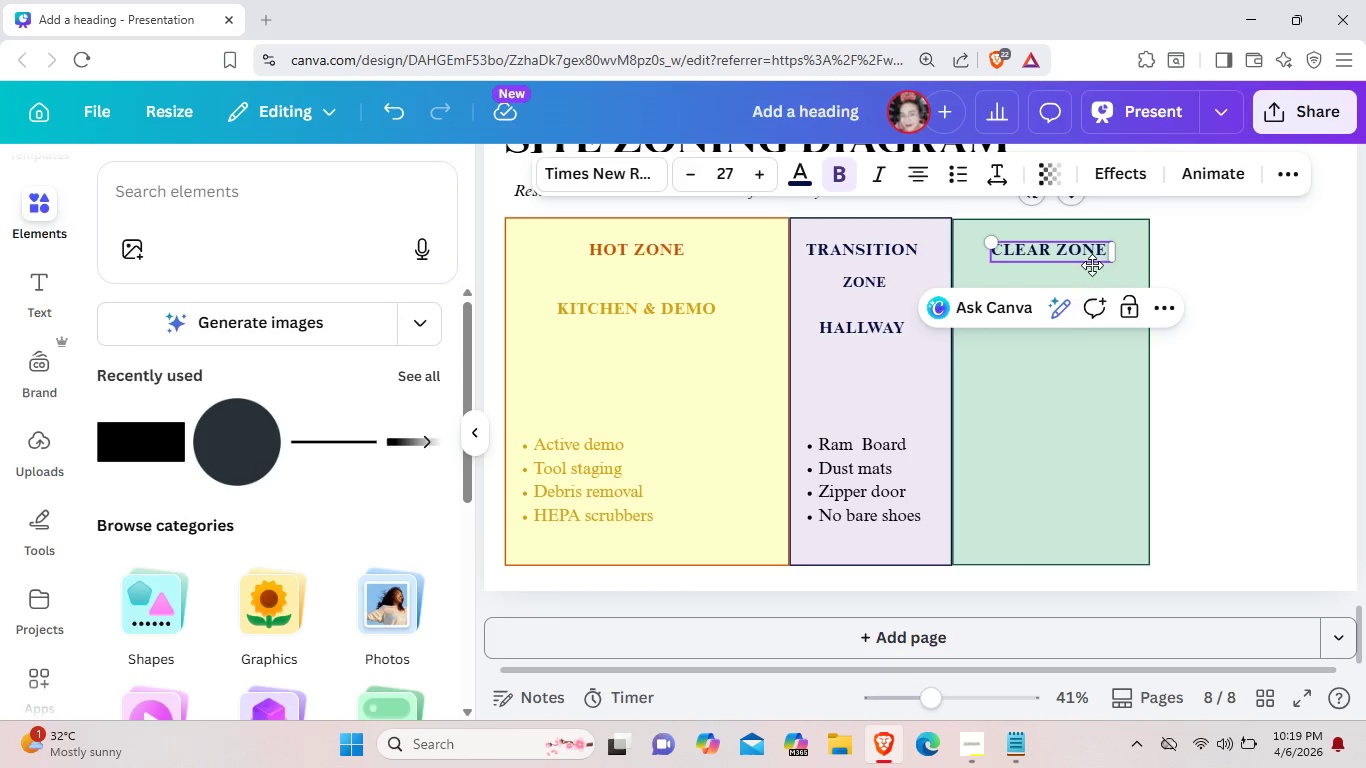 
left_click([1059, 362])
 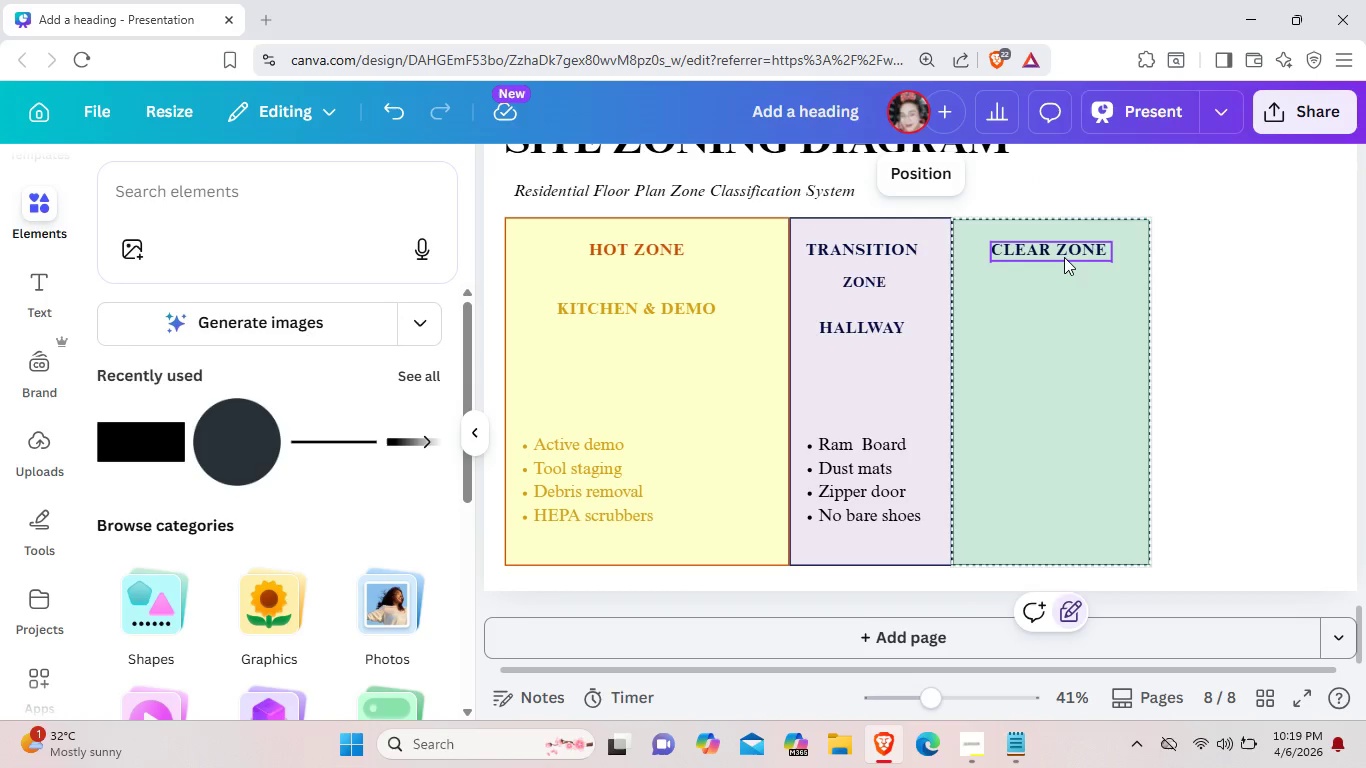 
left_click([1063, 252])
 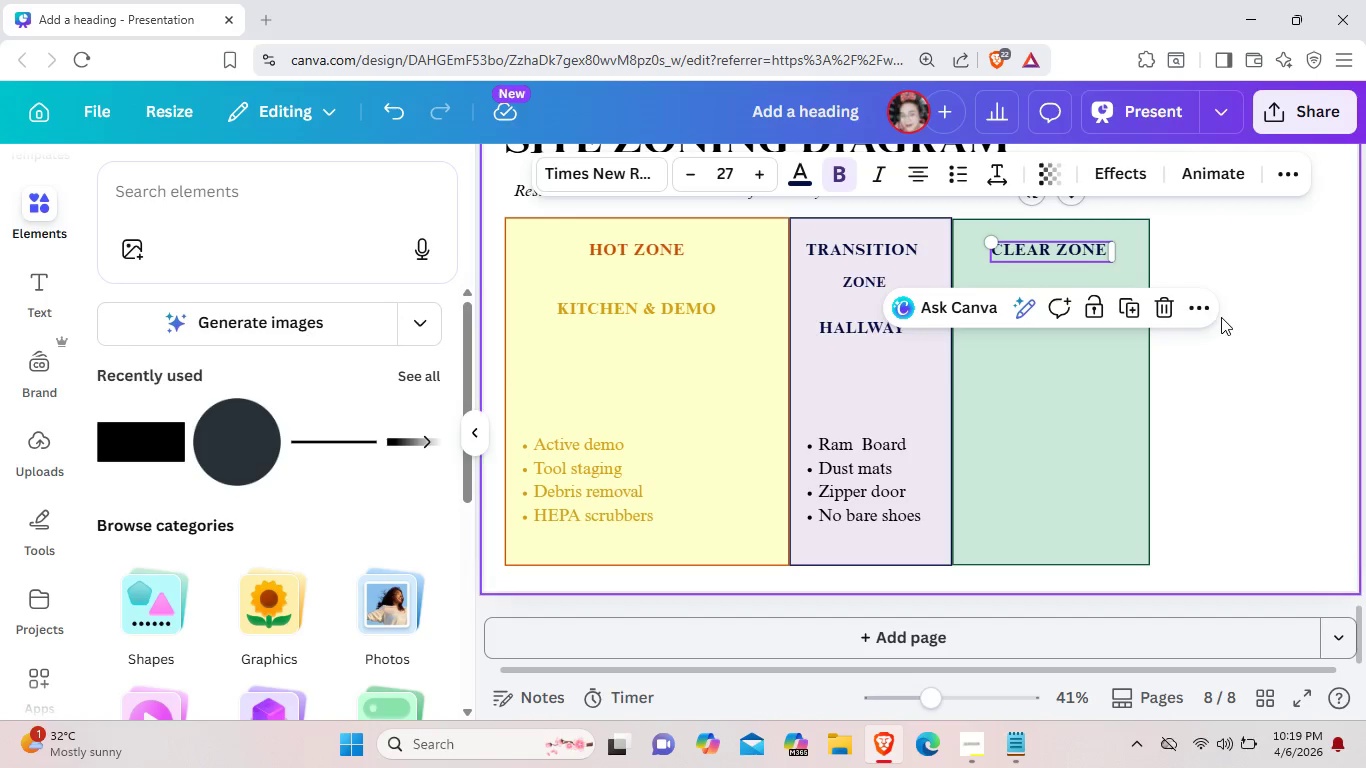 
left_click([1221, 317])
 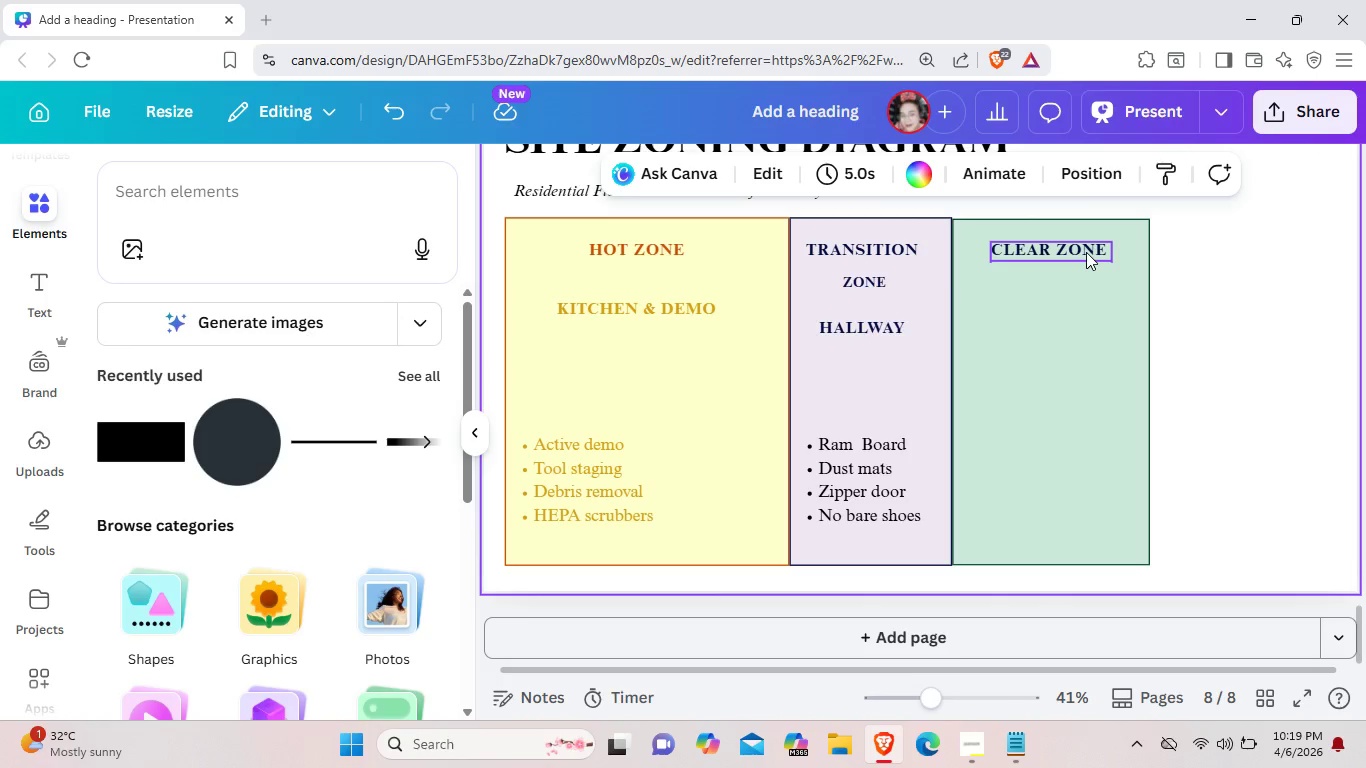 
left_click([1086, 252])
 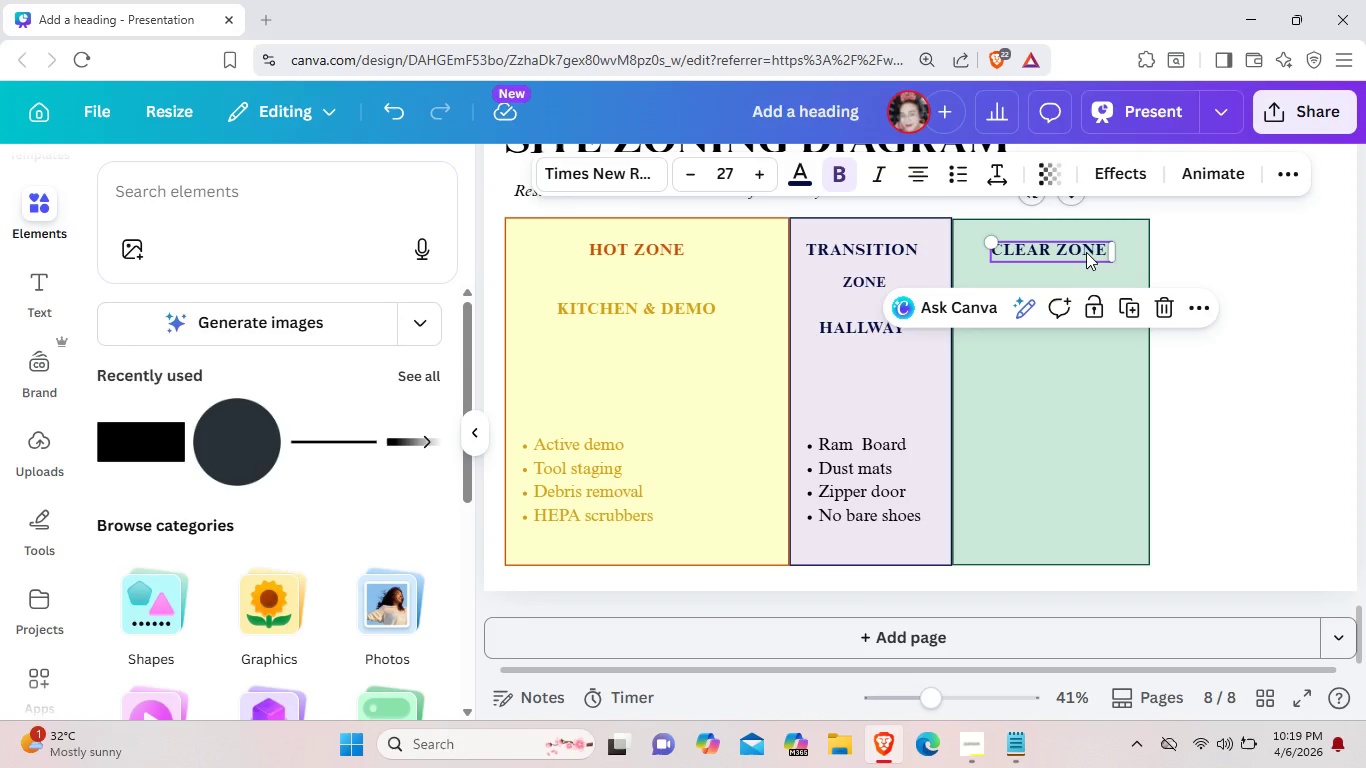 
key(Control+C)
 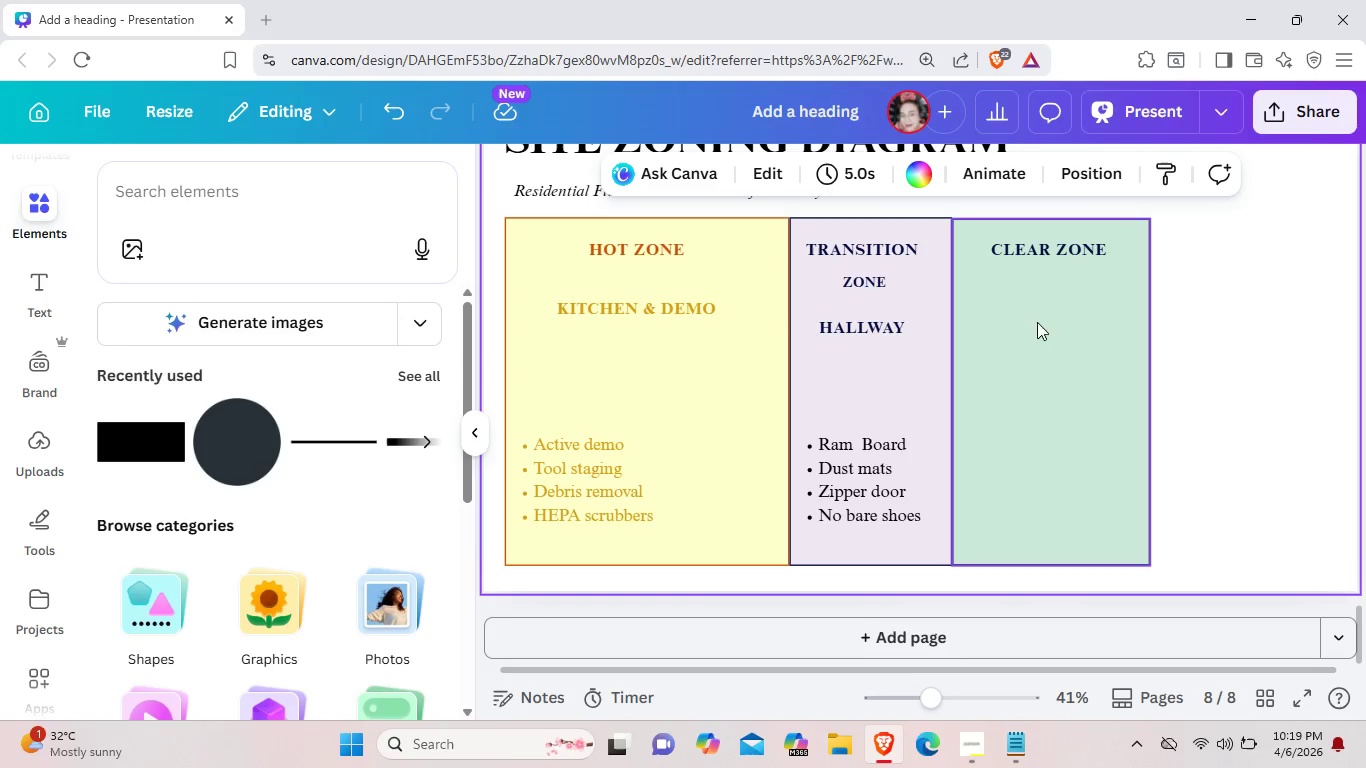 
key(Control+V)
 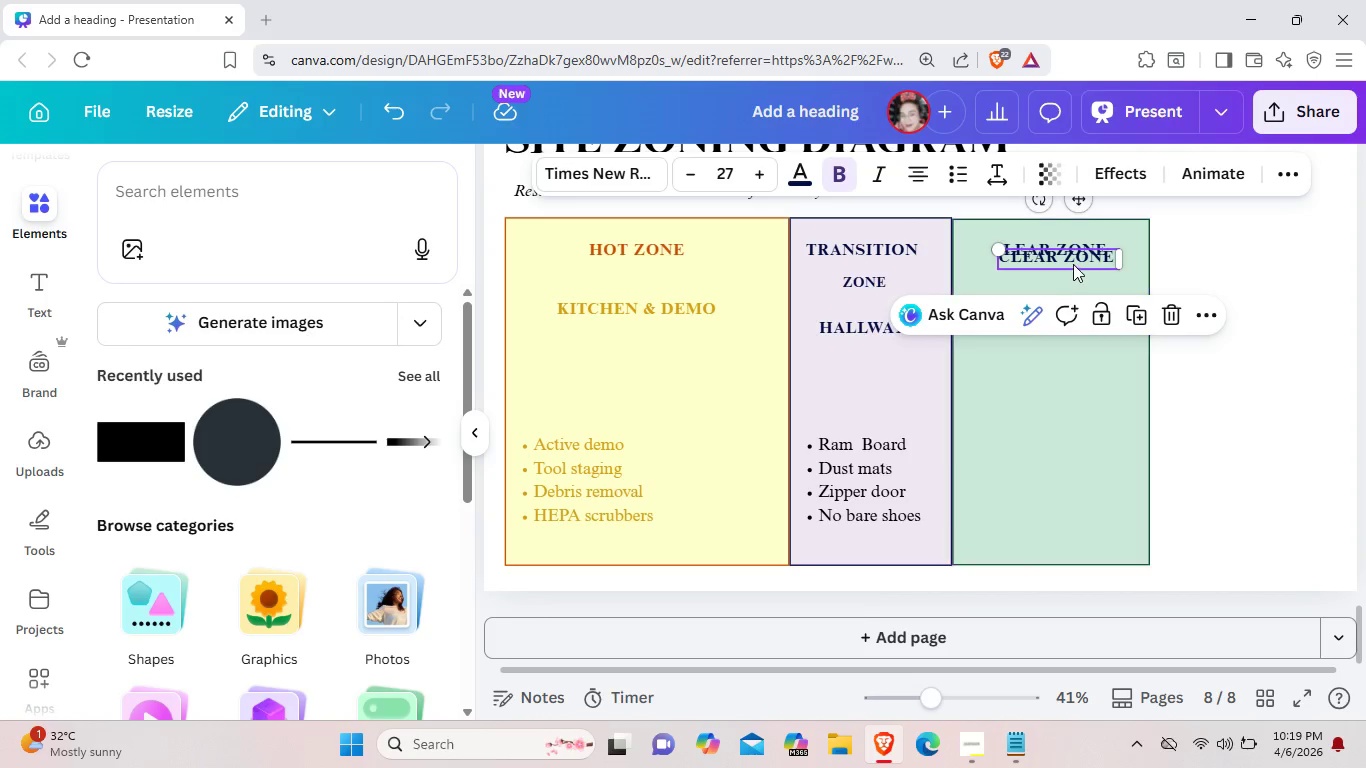 
left_click_drag(start_coordinate=[1073, 264], to_coordinate=[1065, 304])
 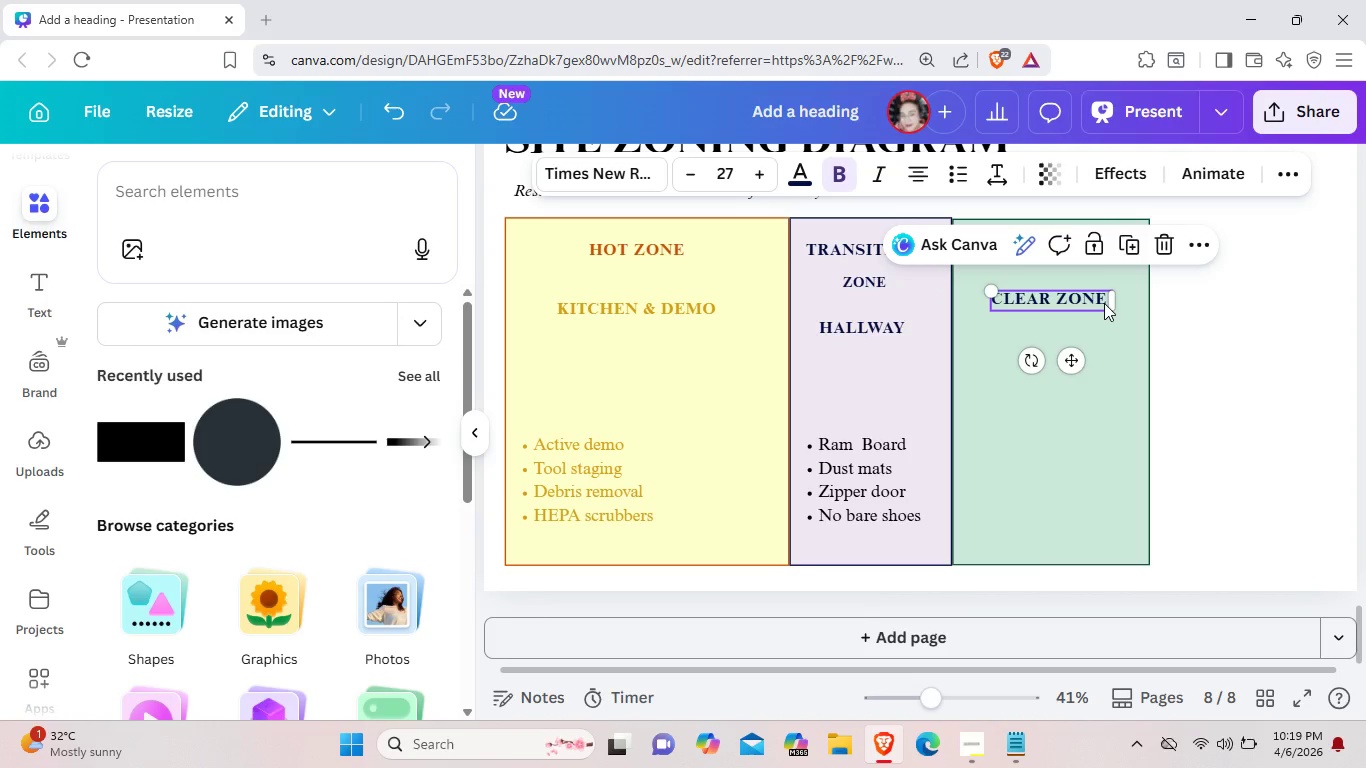 
left_click([1104, 303])
 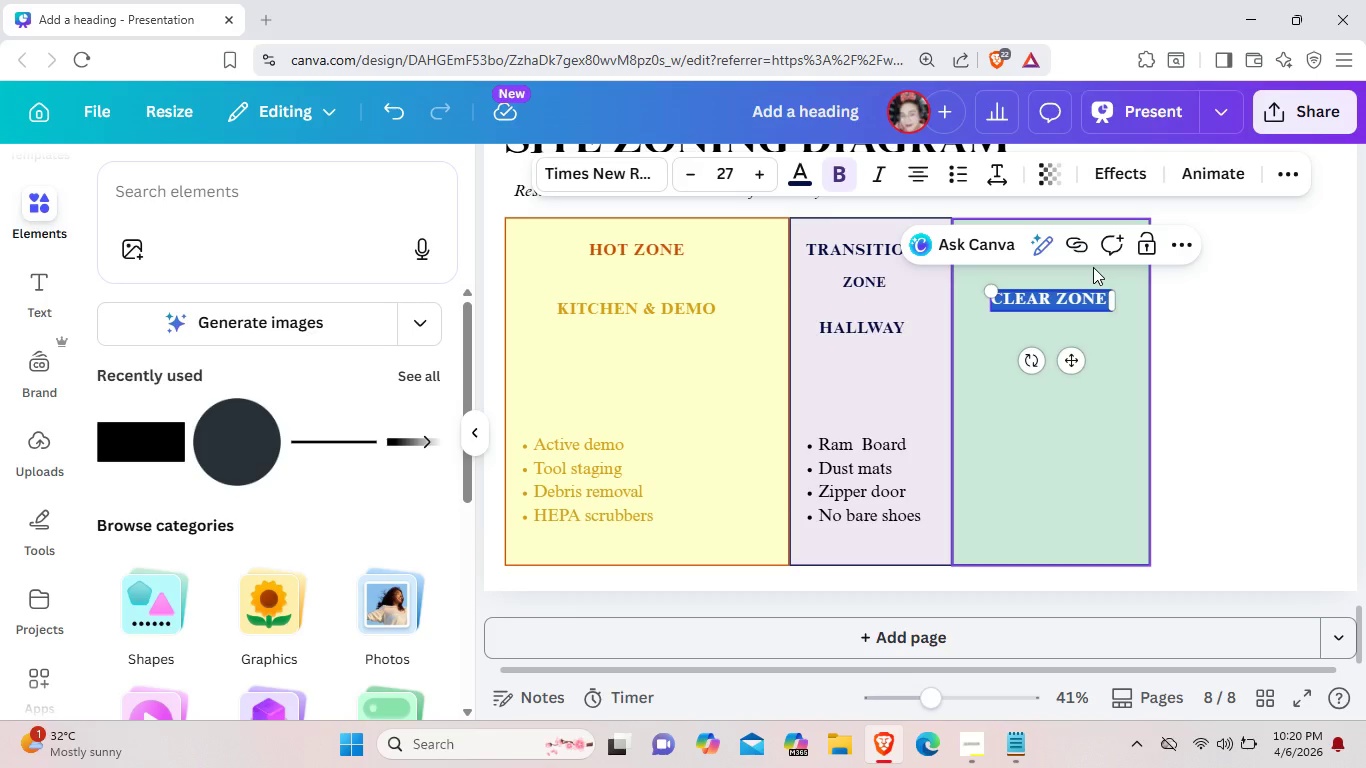 
key(Backspace)
type(Living area)
 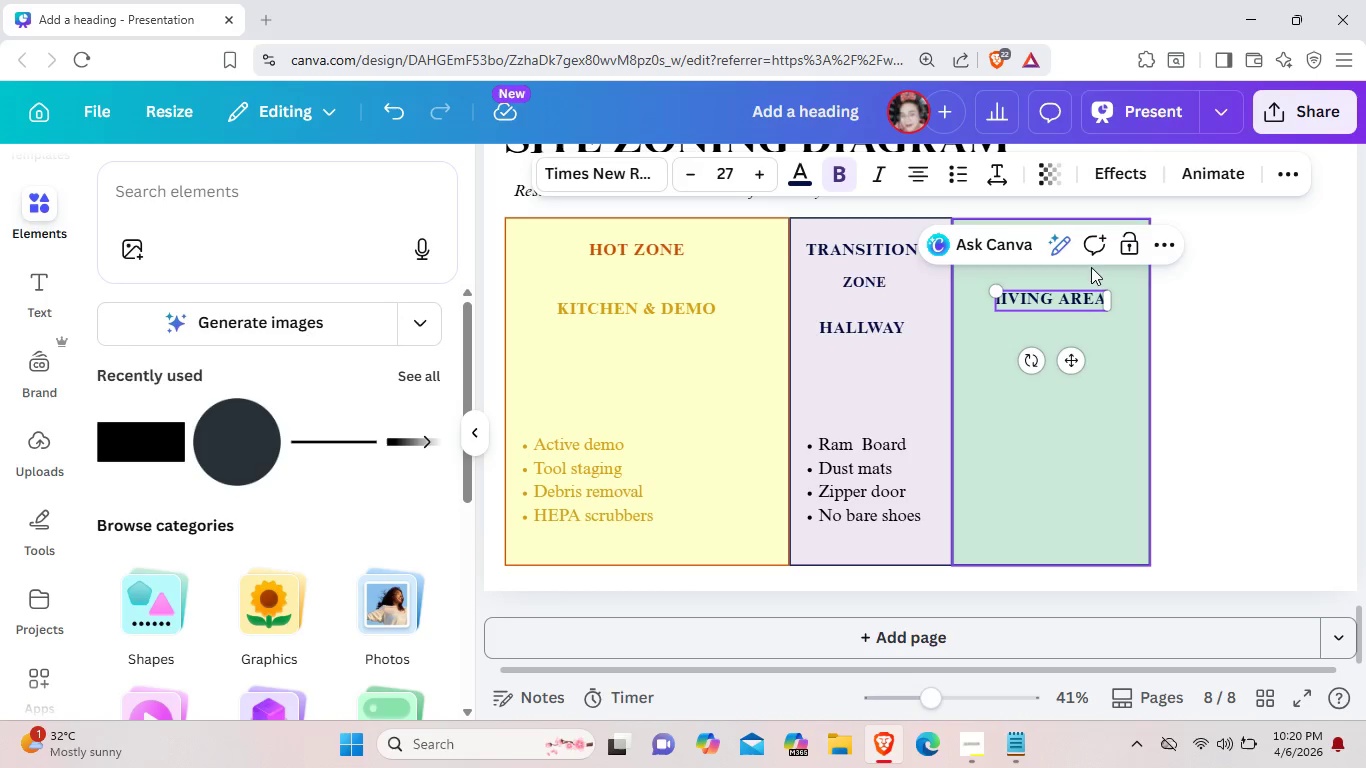 
left_click_drag(start_coordinate=[1077, 357], to_coordinate=[1069, 381])
 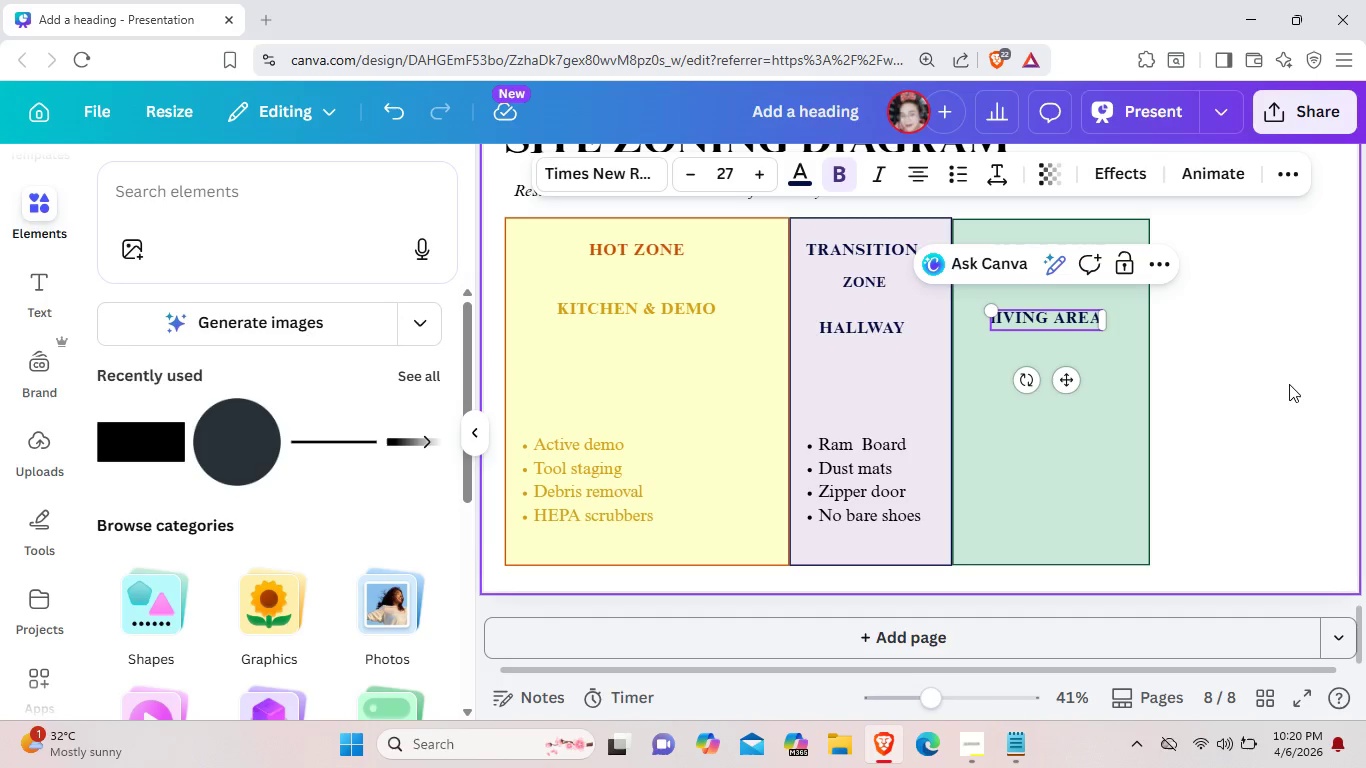 
left_click([1289, 384])
 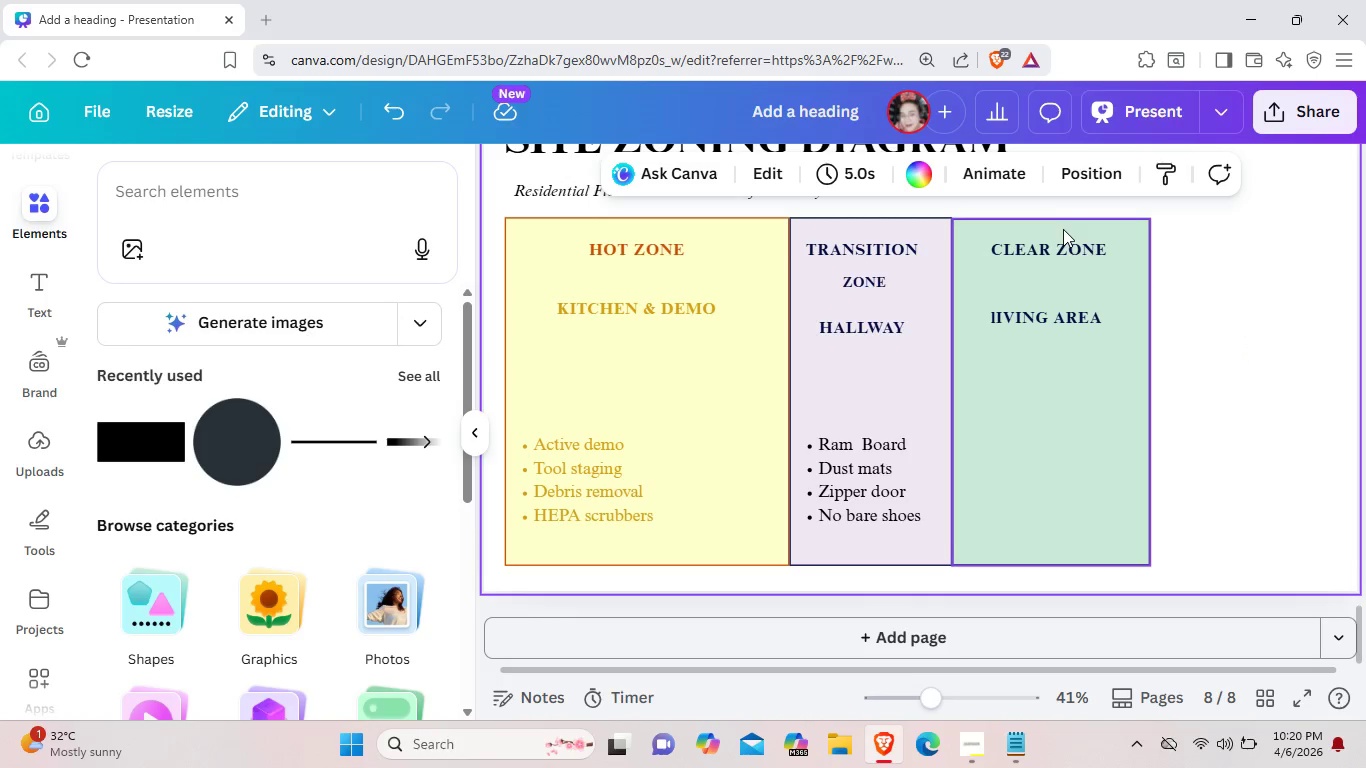 
left_click([1066, 244])
 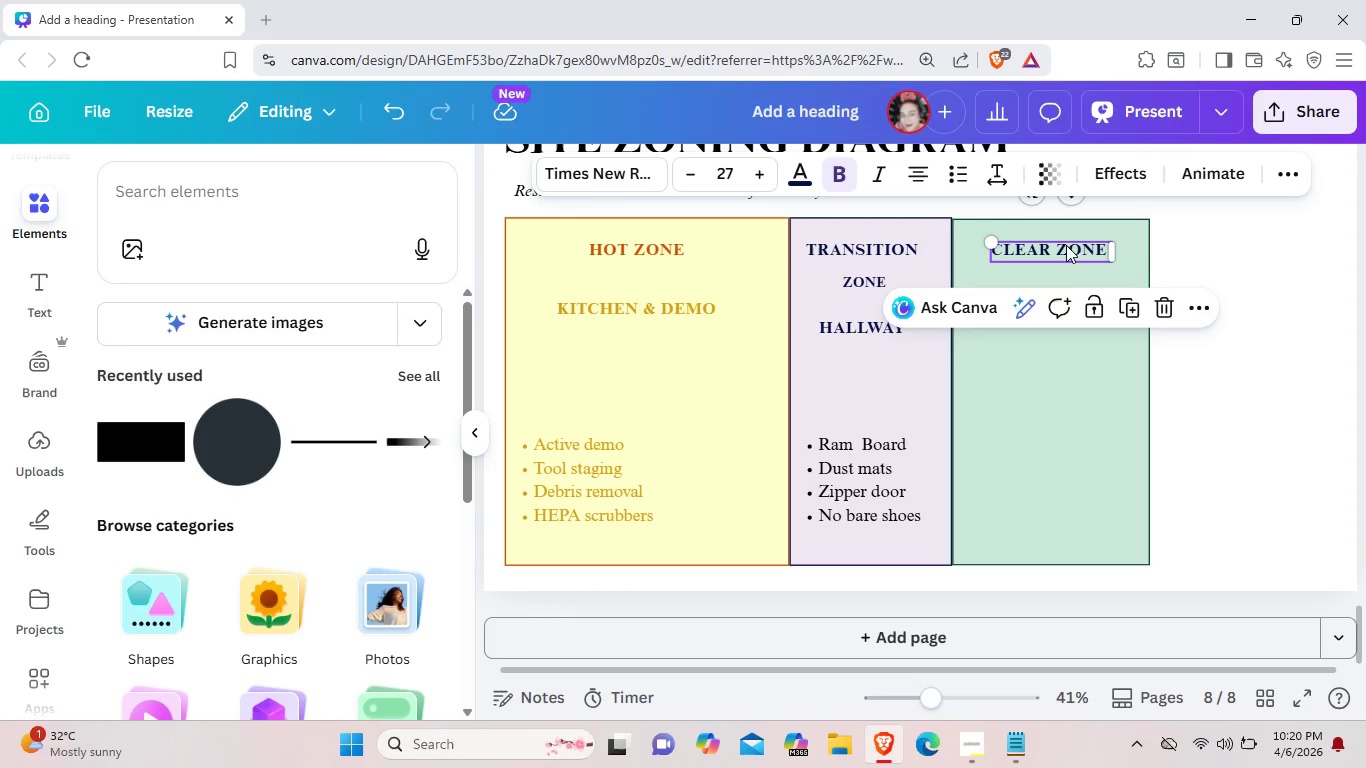 
left_click([685, 173])
 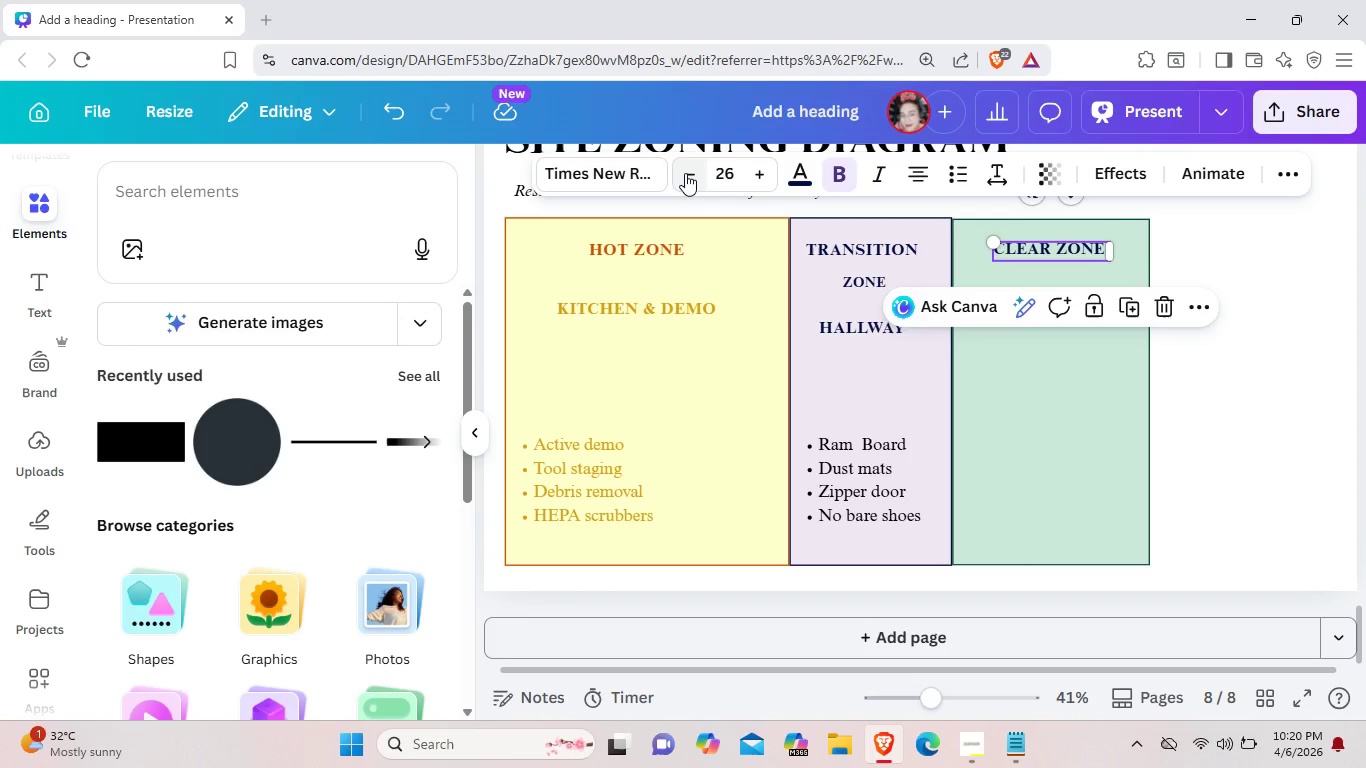 
left_click([685, 173])
 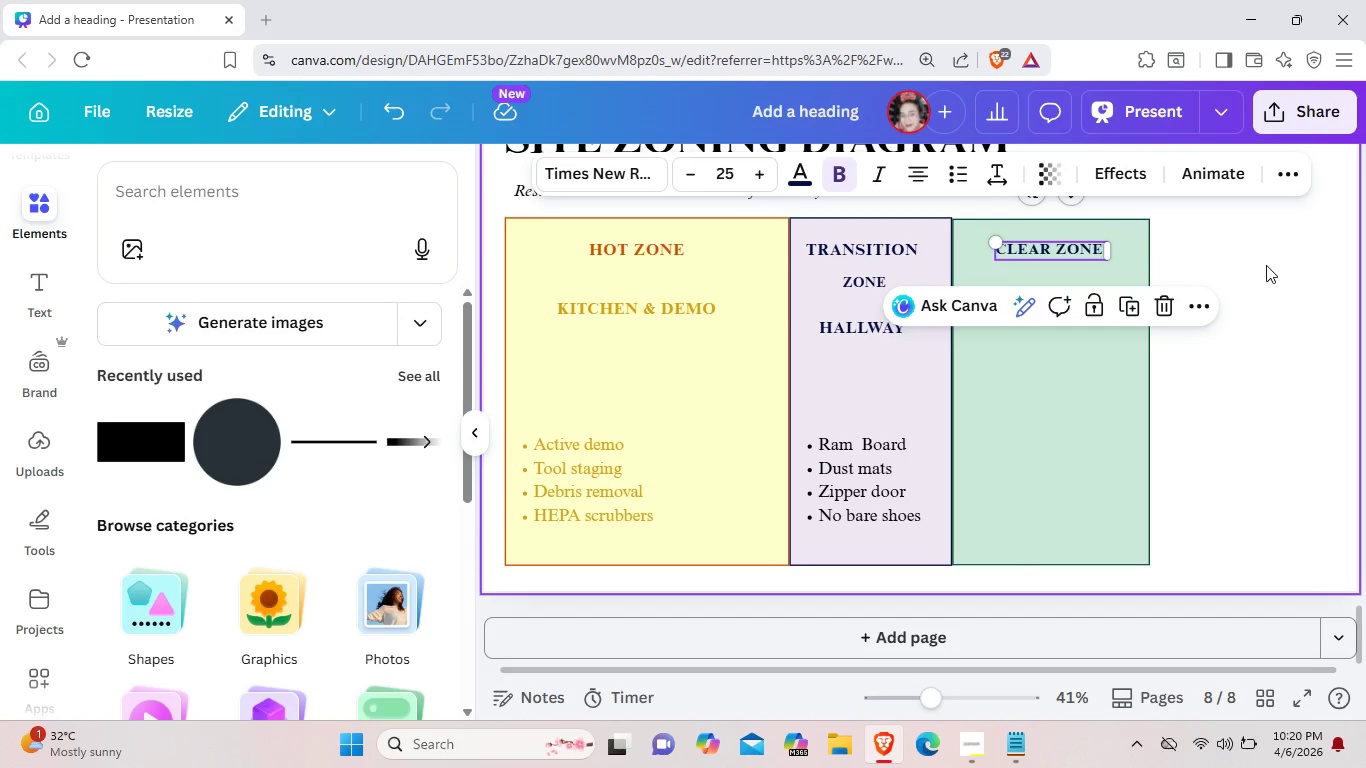 
left_click([1266, 265])
 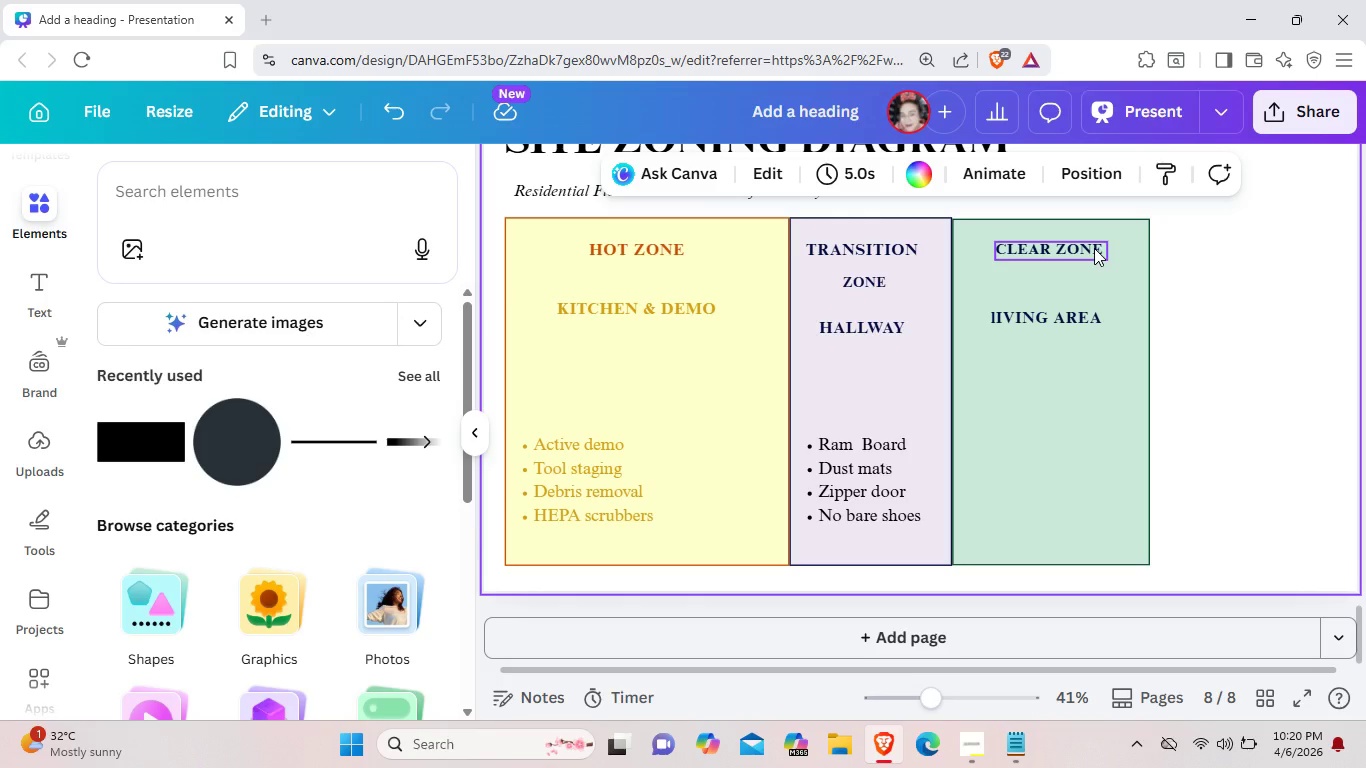 
left_click([1094, 248])
 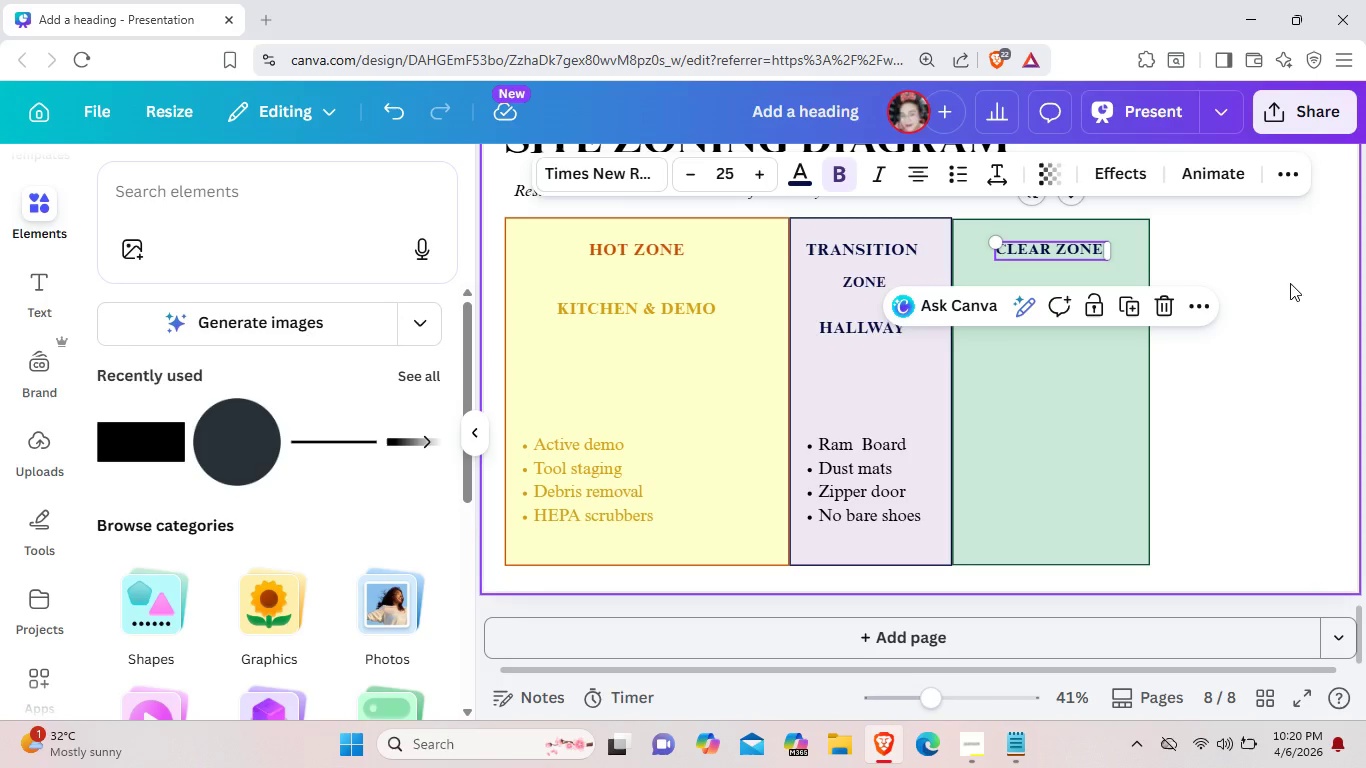 
left_click([1300, 286])
 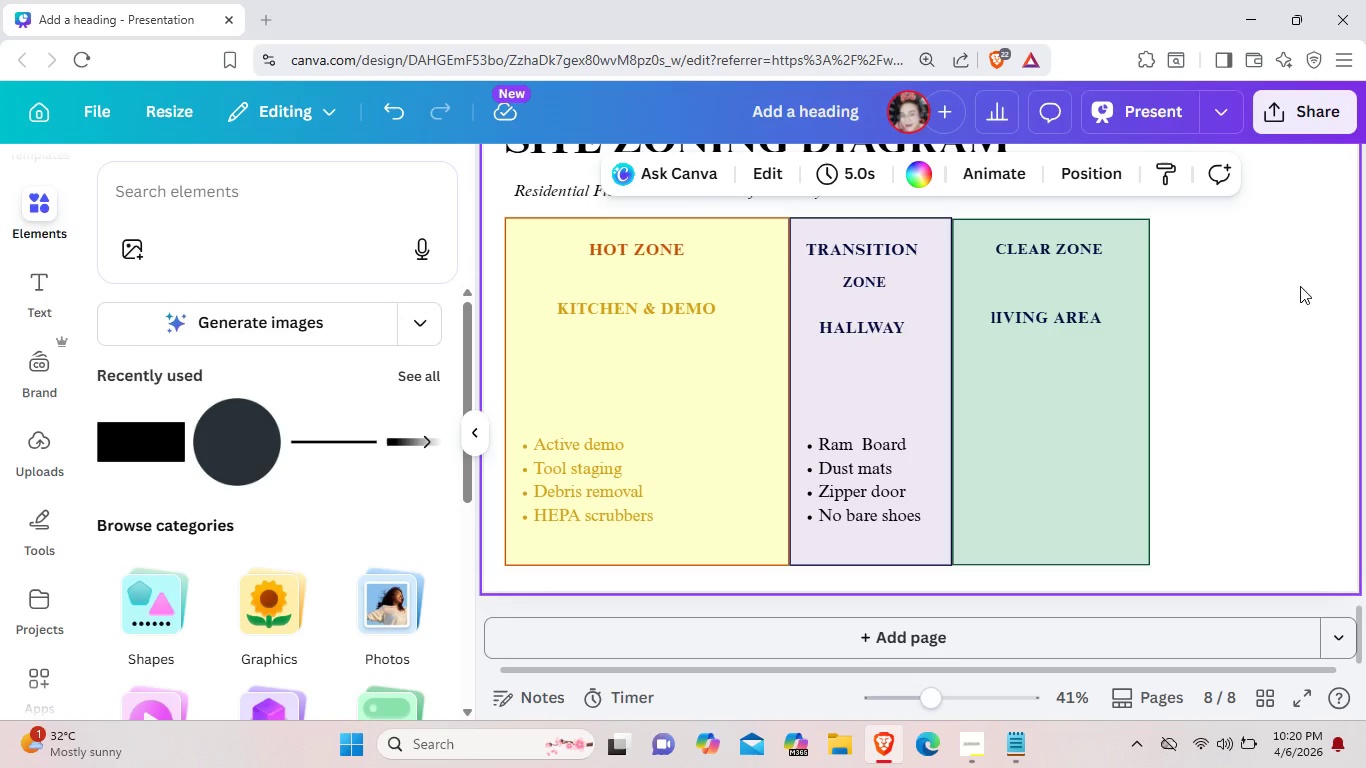 
wait(8.25)
 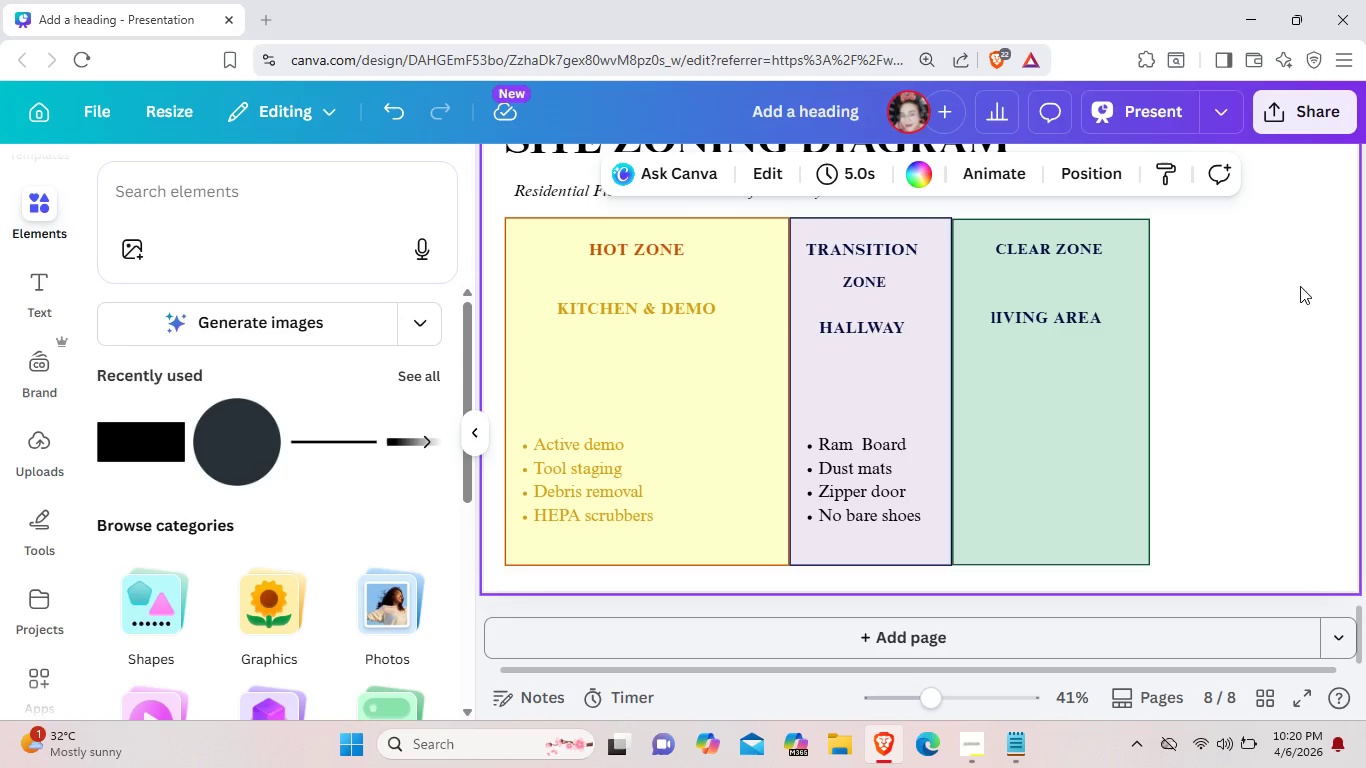 
double_click([993, 315])
 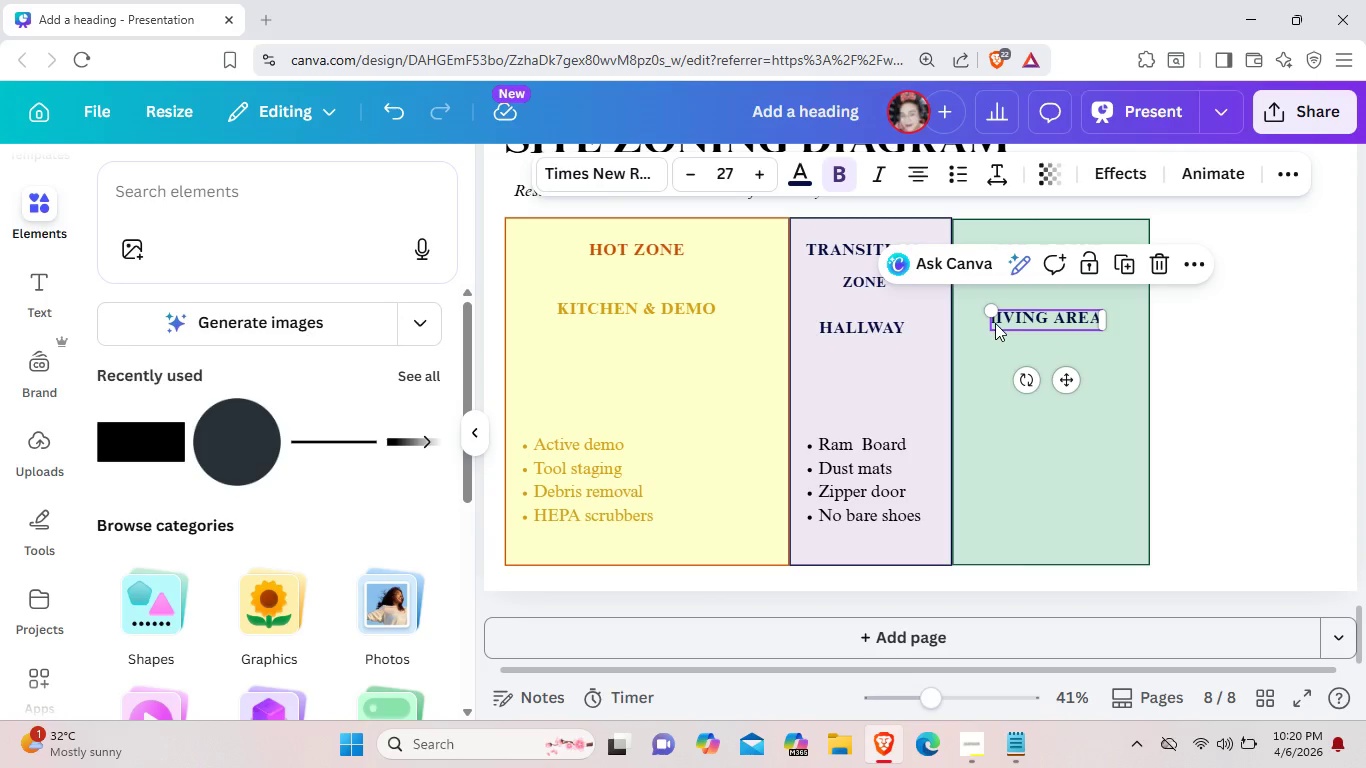 
left_click([995, 323])
 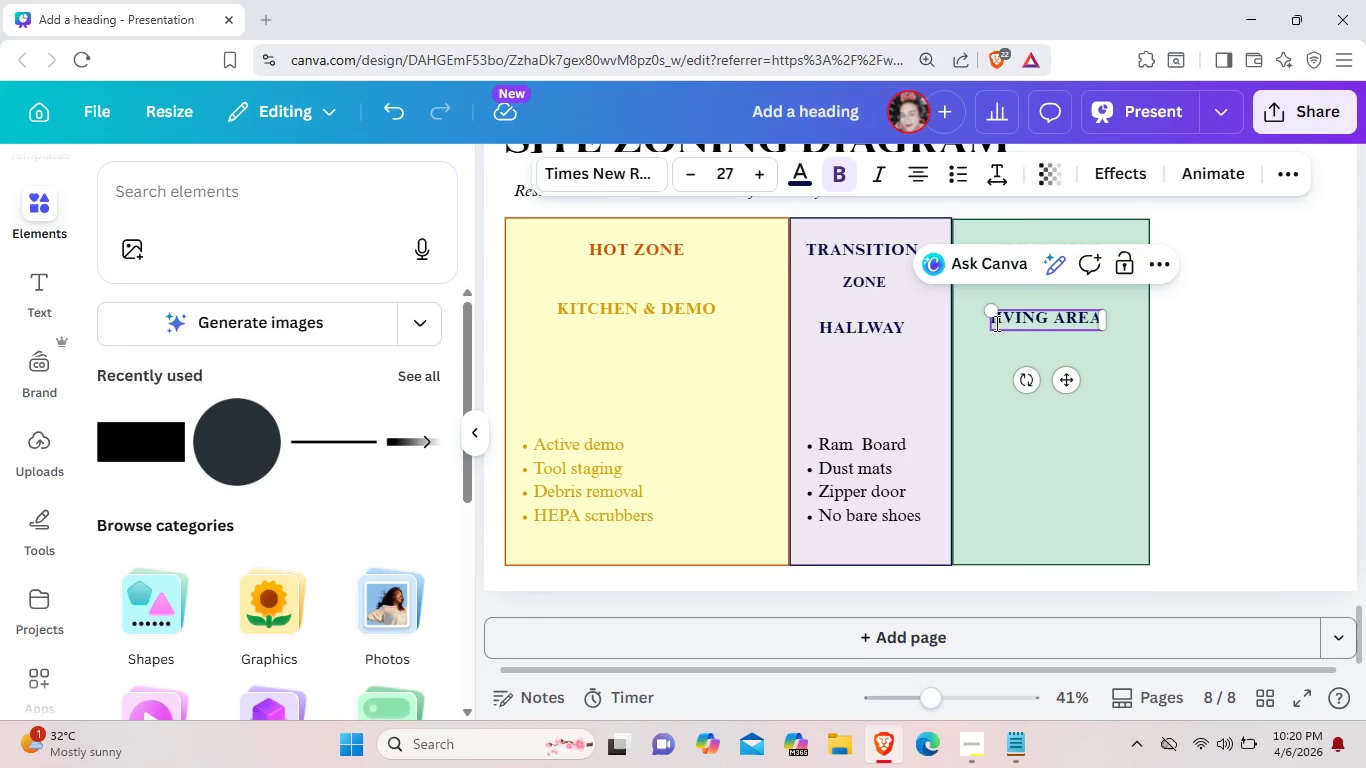 
key(Backspace)
 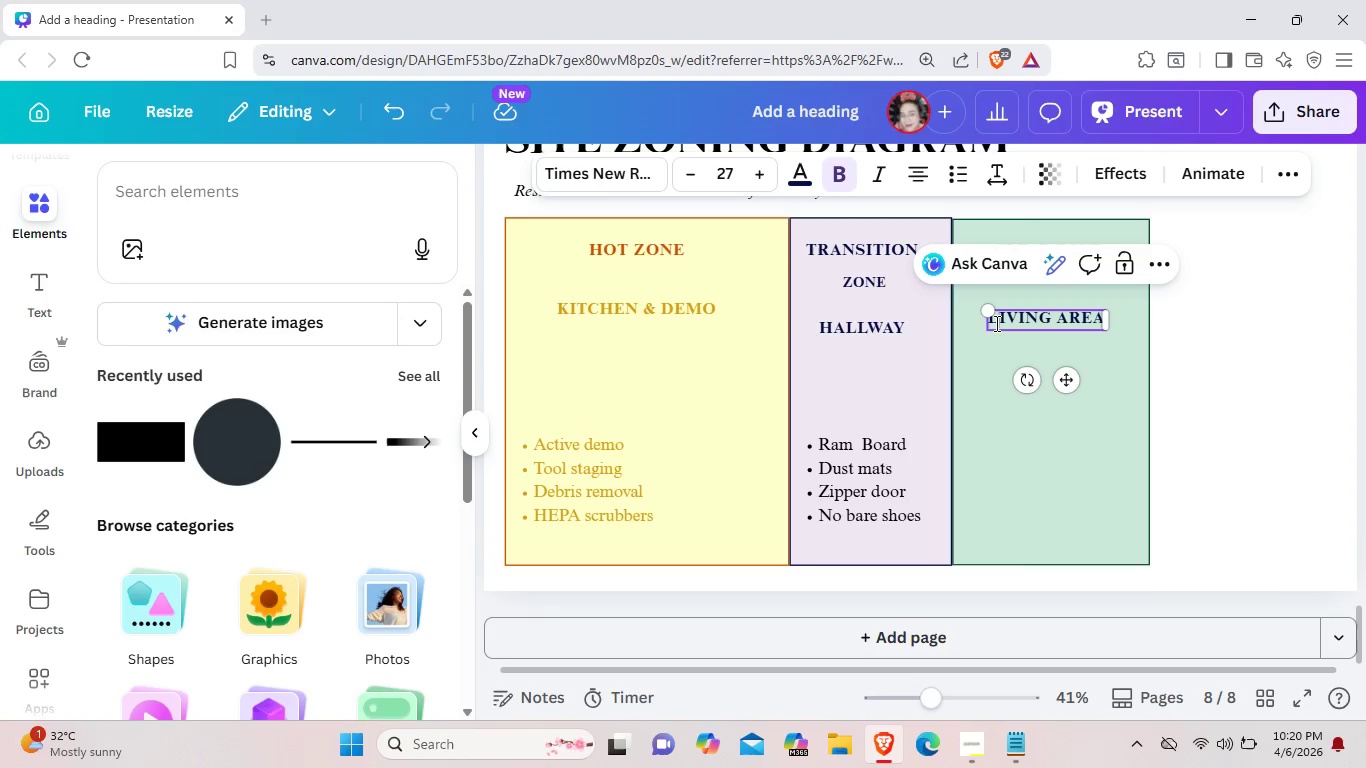 
key(L)
 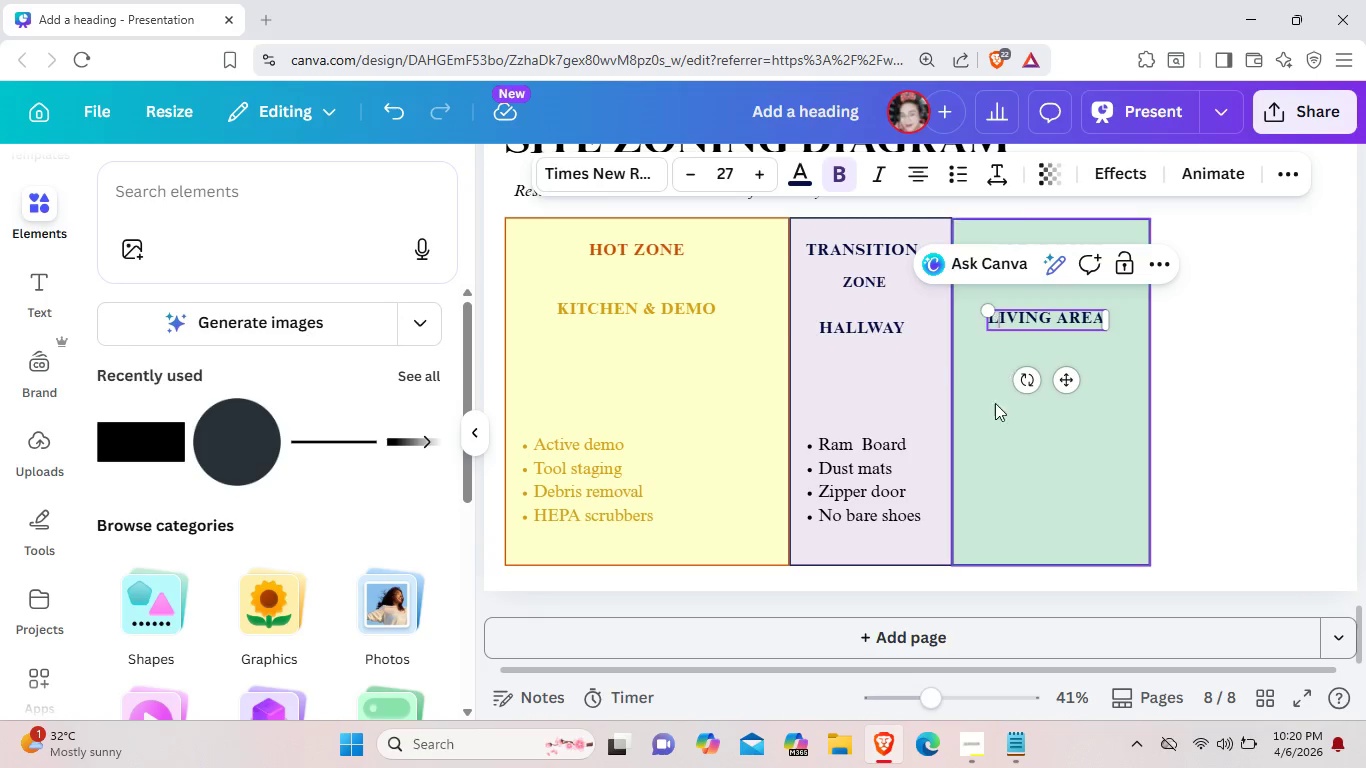 
left_click([986, 418])
 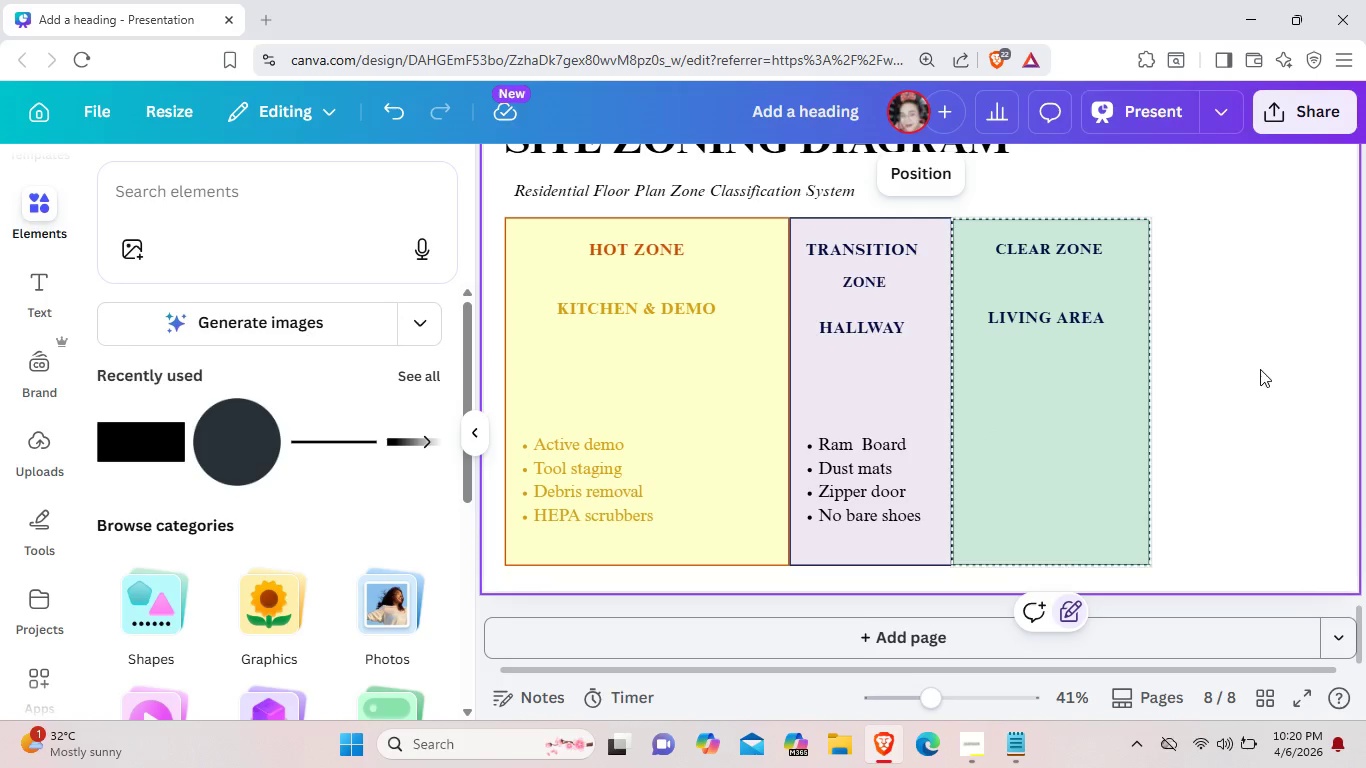 
wait(5.09)
 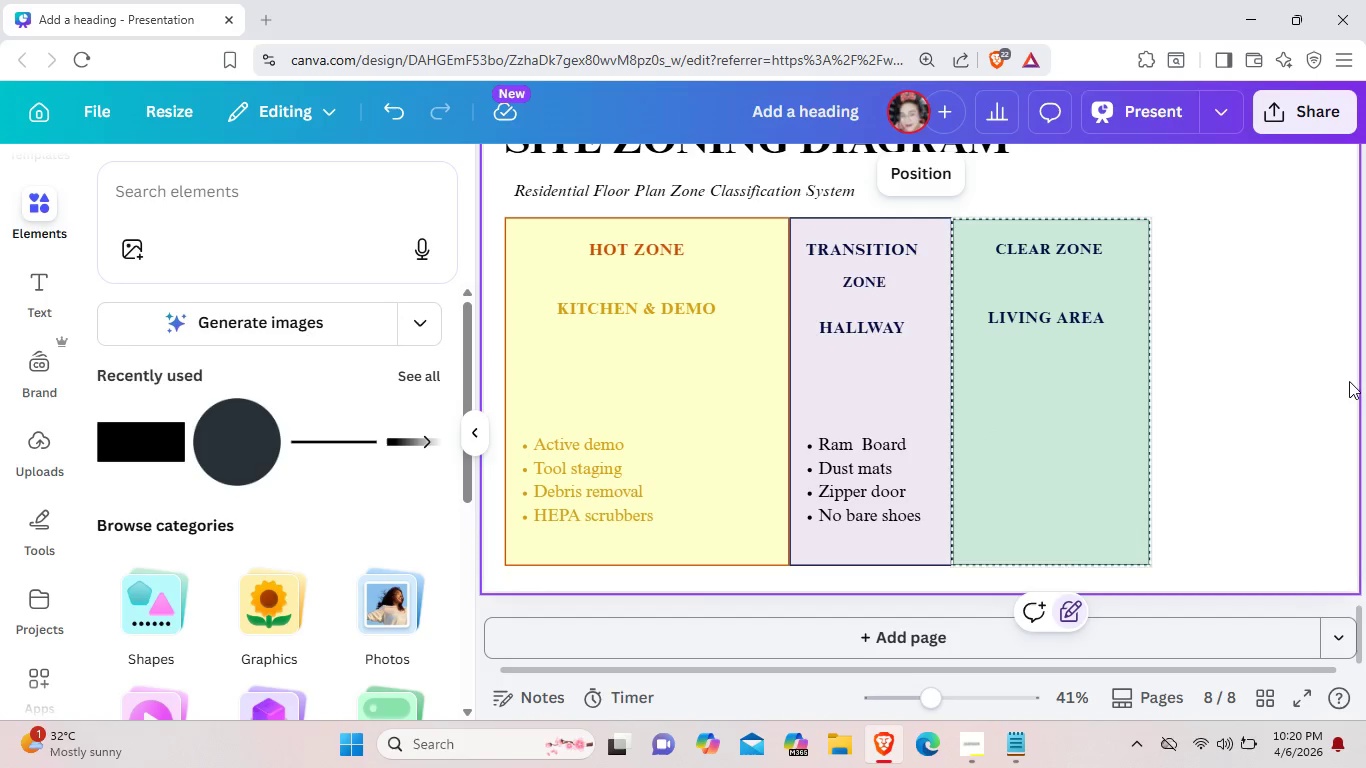 
double_click([1057, 319])
 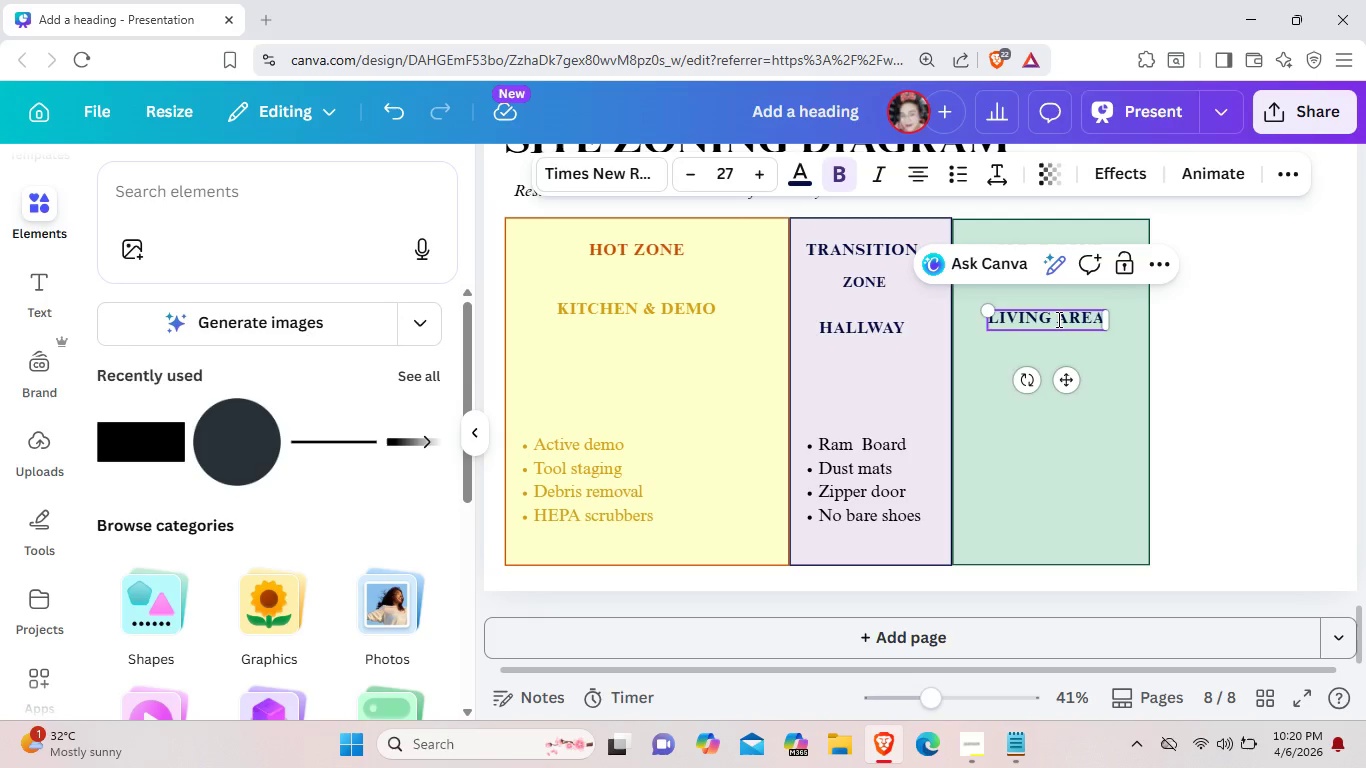 
key(Enter)
 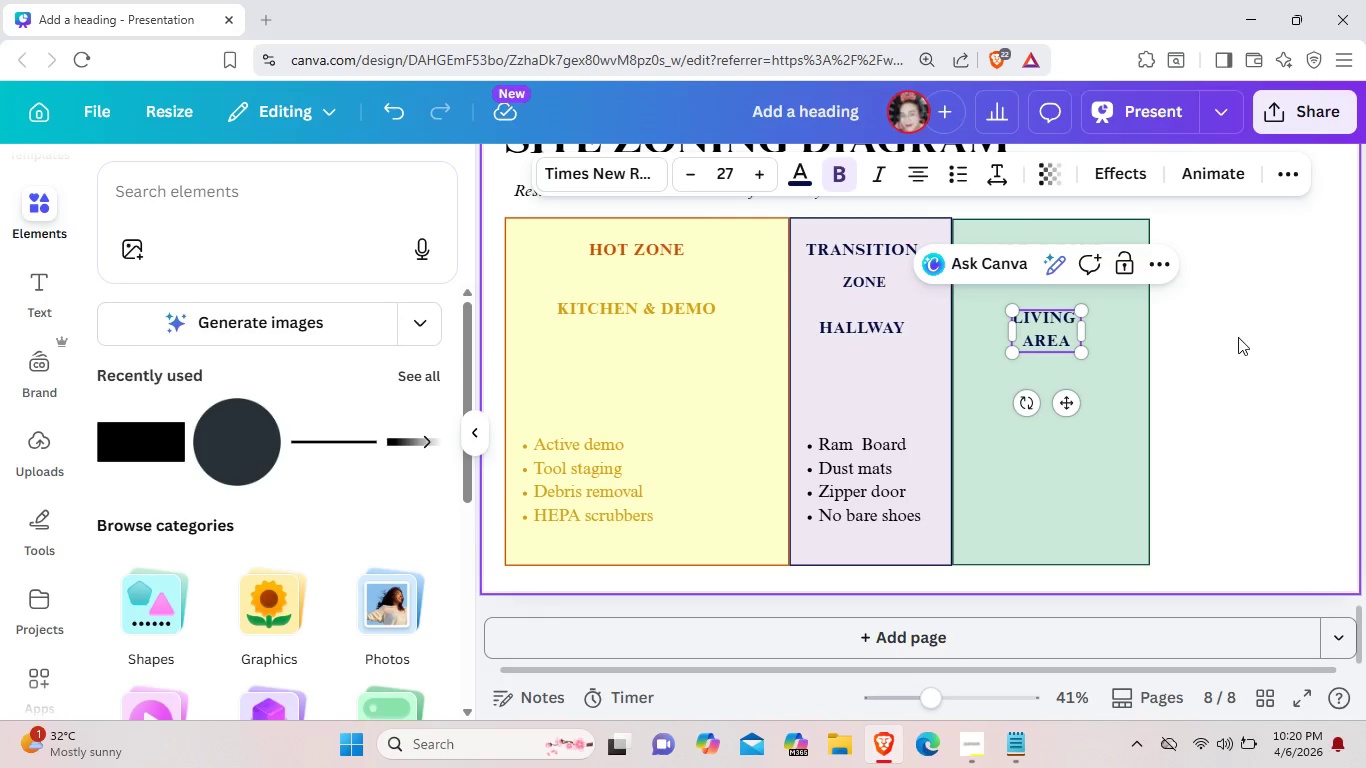 
left_click([1238, 337])
 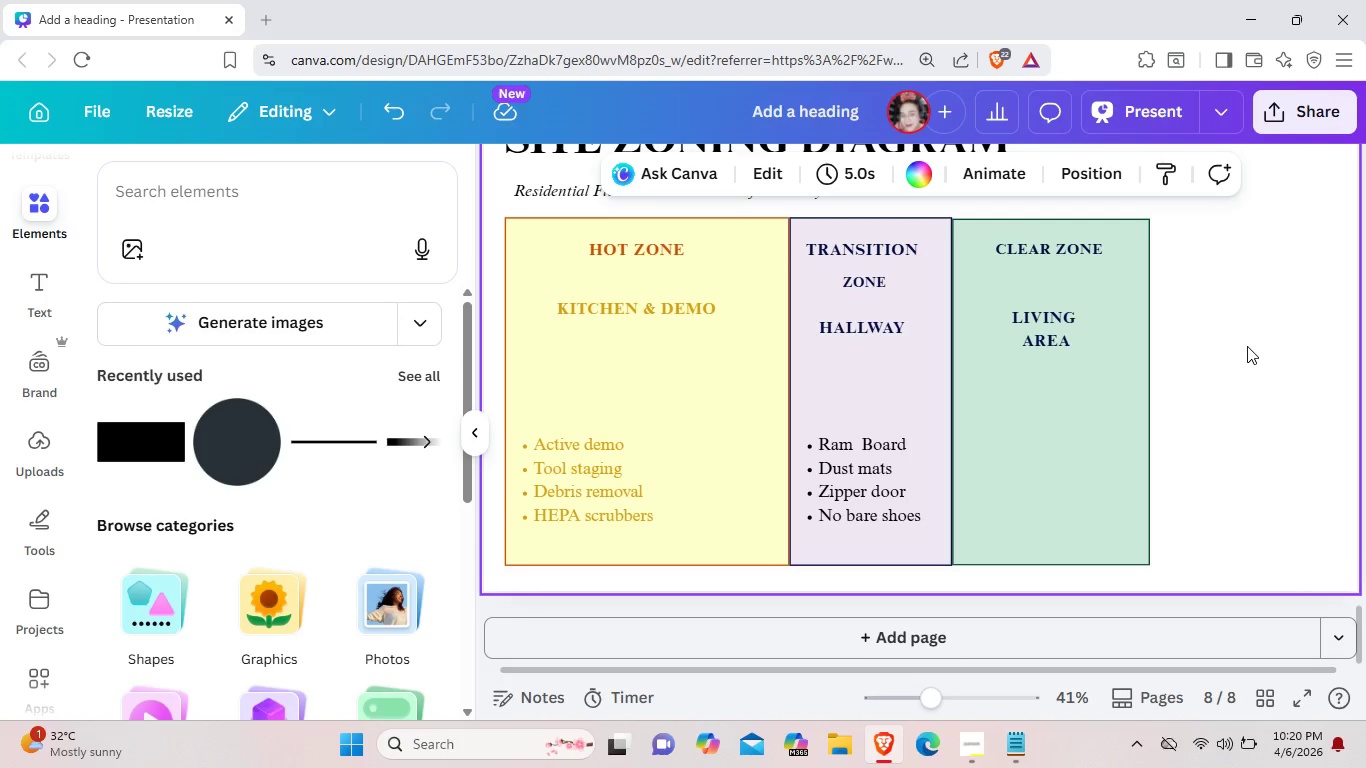 
wait(5.98)
 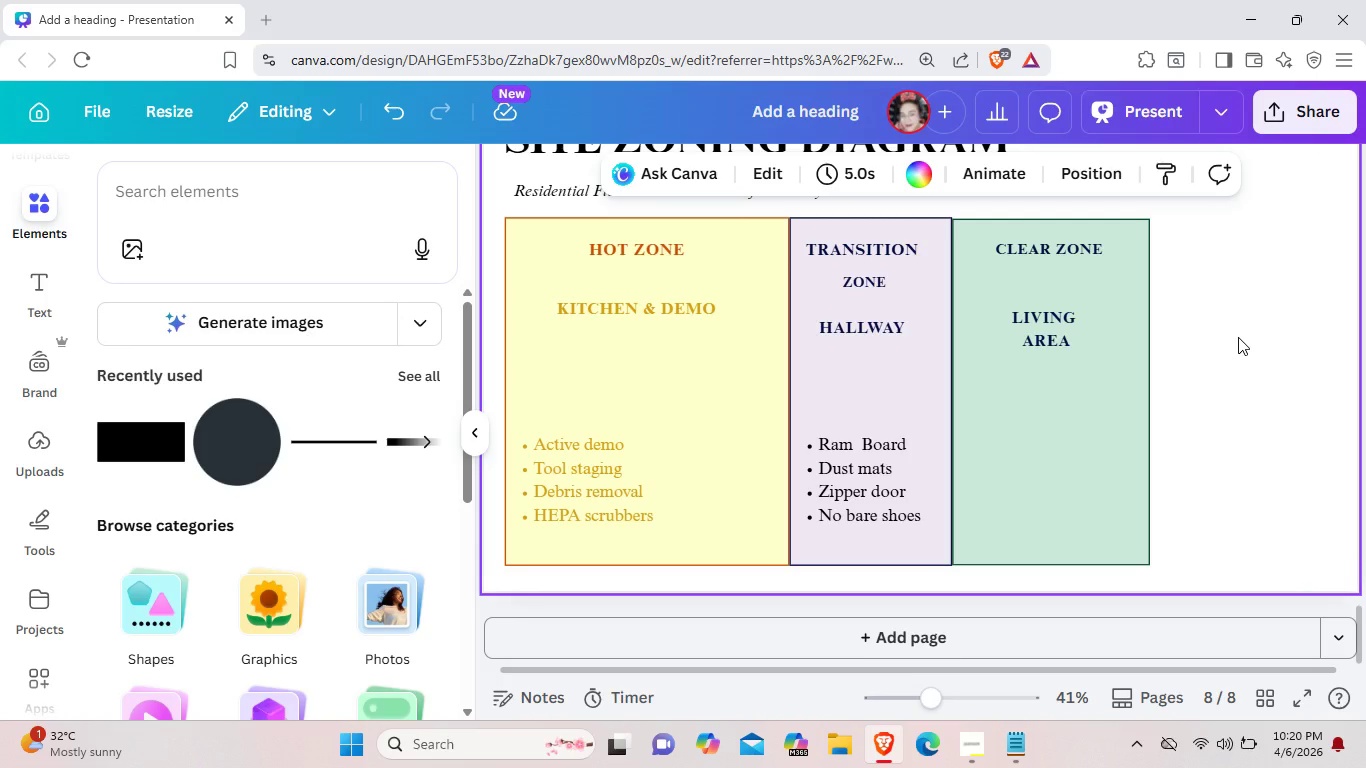 
left_click([870, 241])
 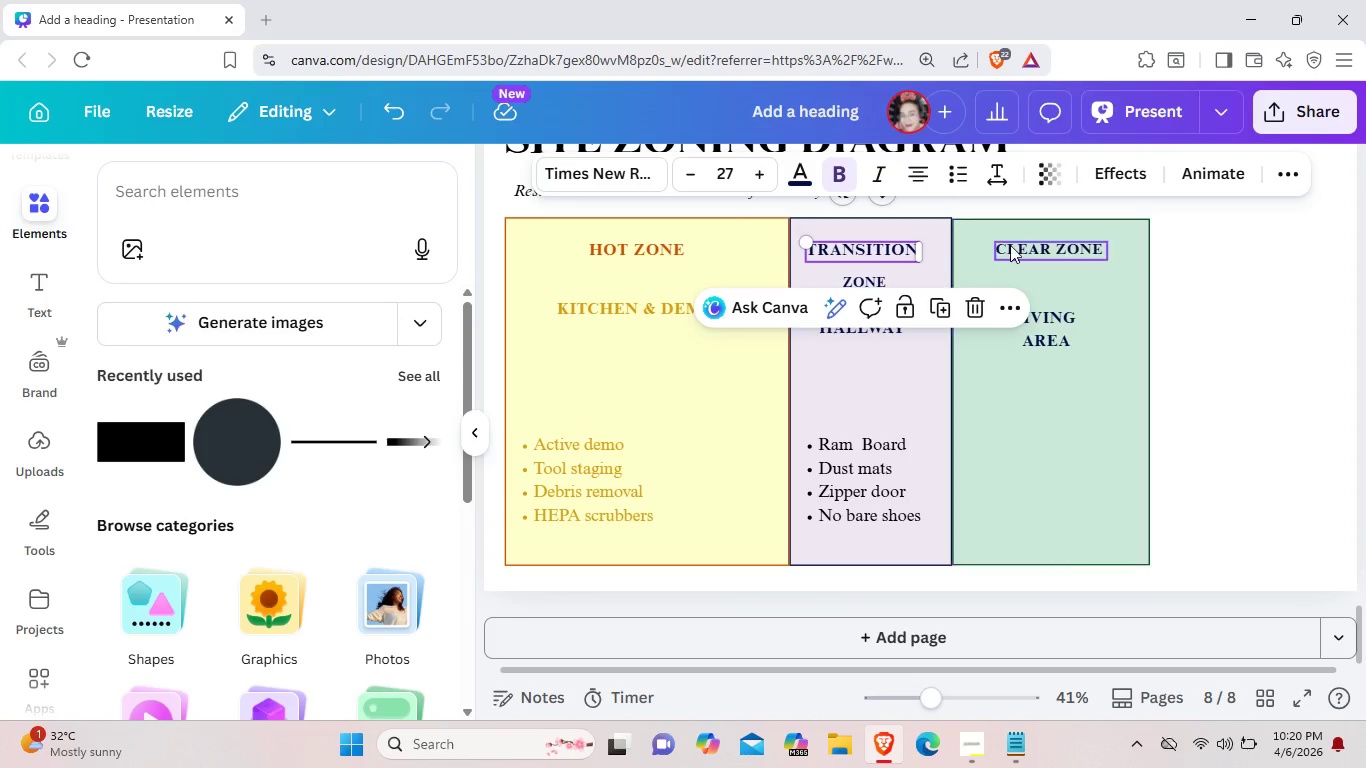 
left_click([1010, 245])
 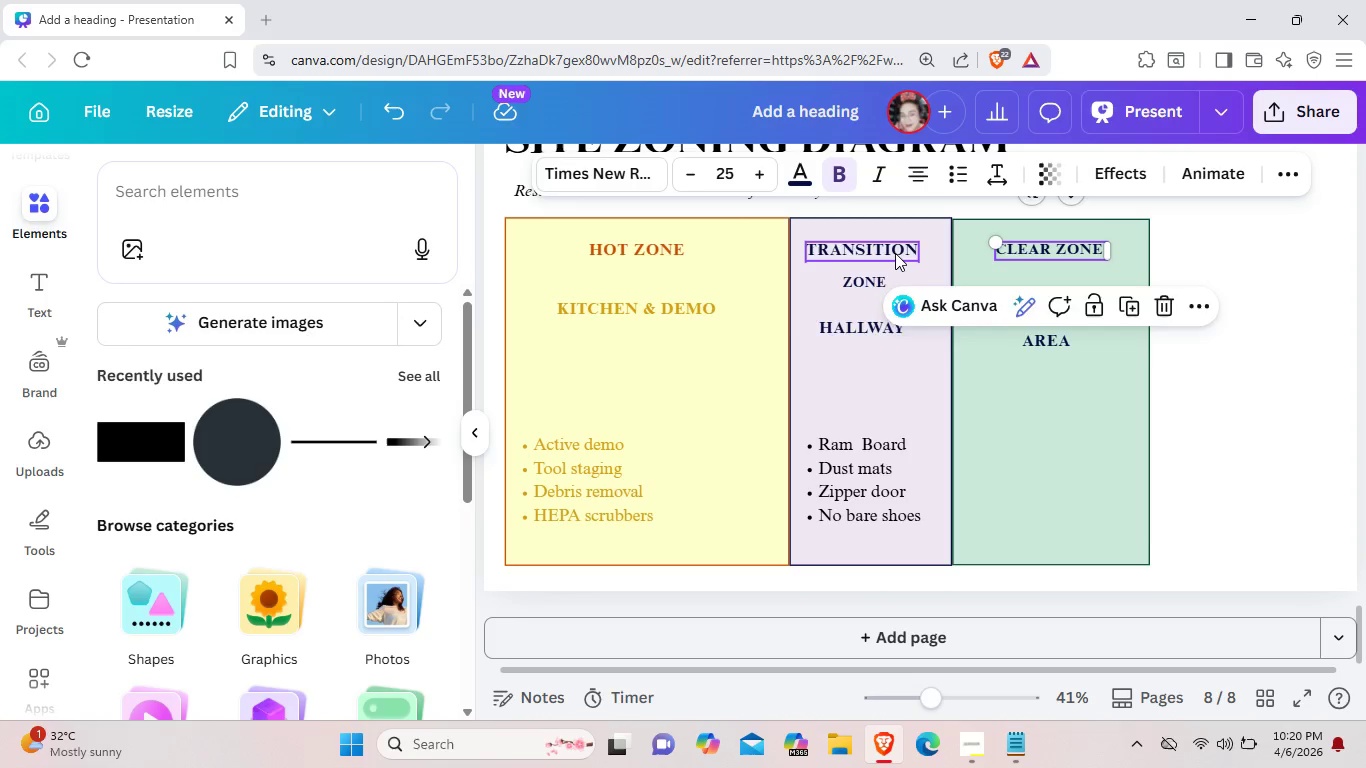 
left_click([895, 253])
 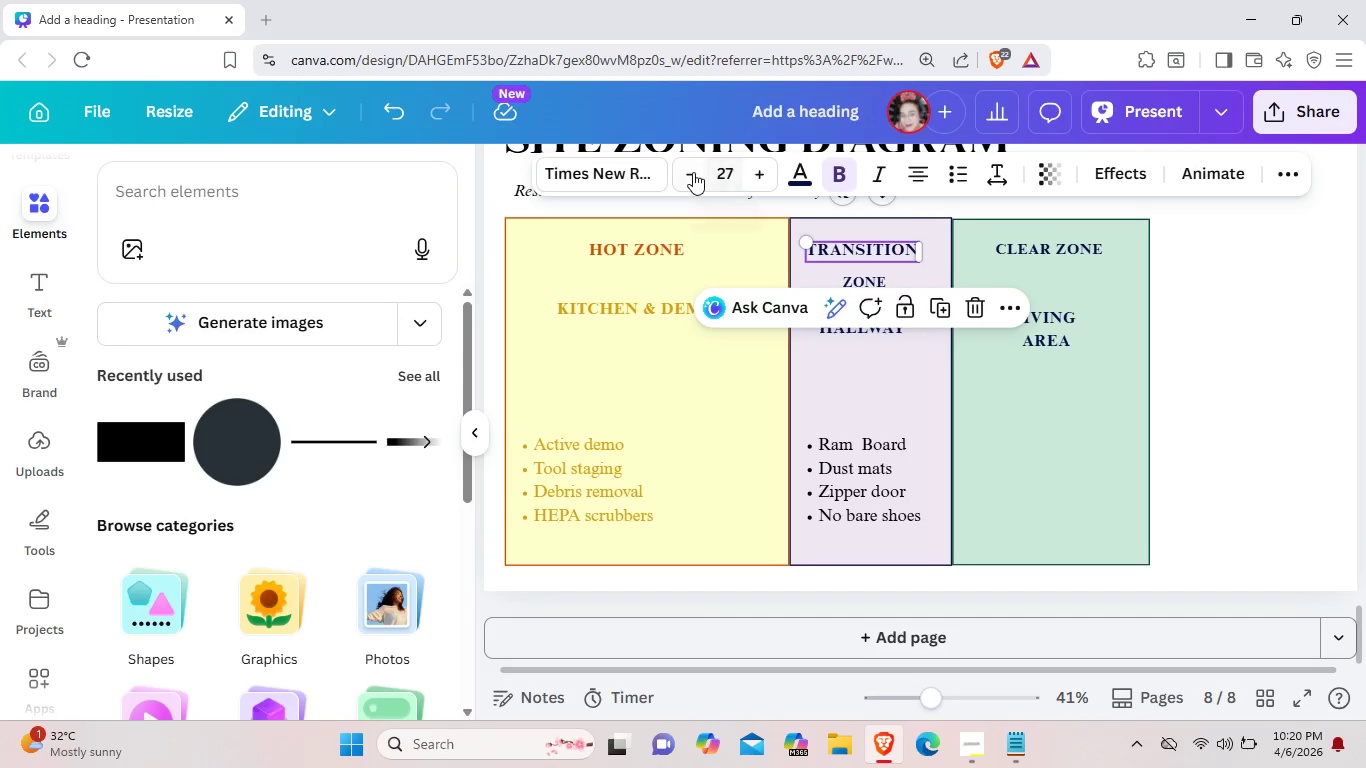 
left_click([693, 172])
 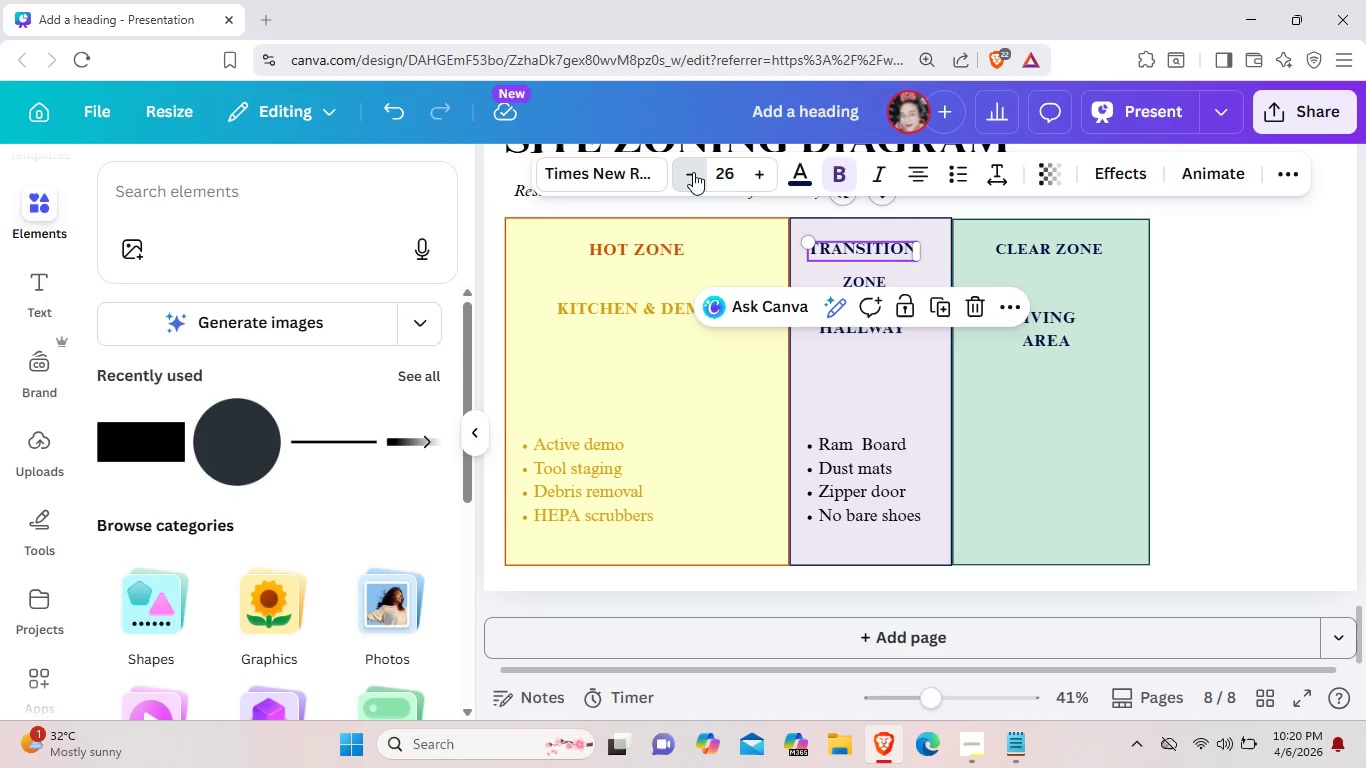 
left_click([693, 172])
 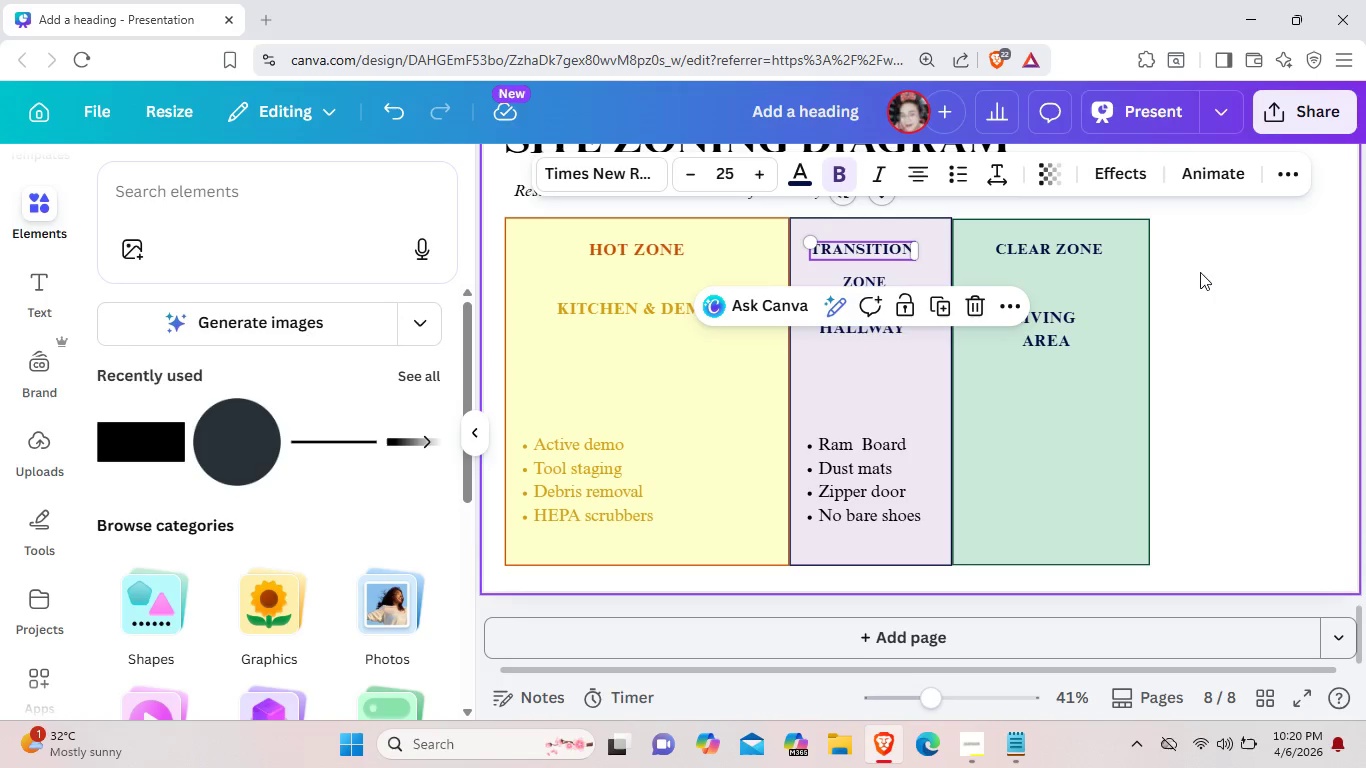 
left_click([1215, 290])
 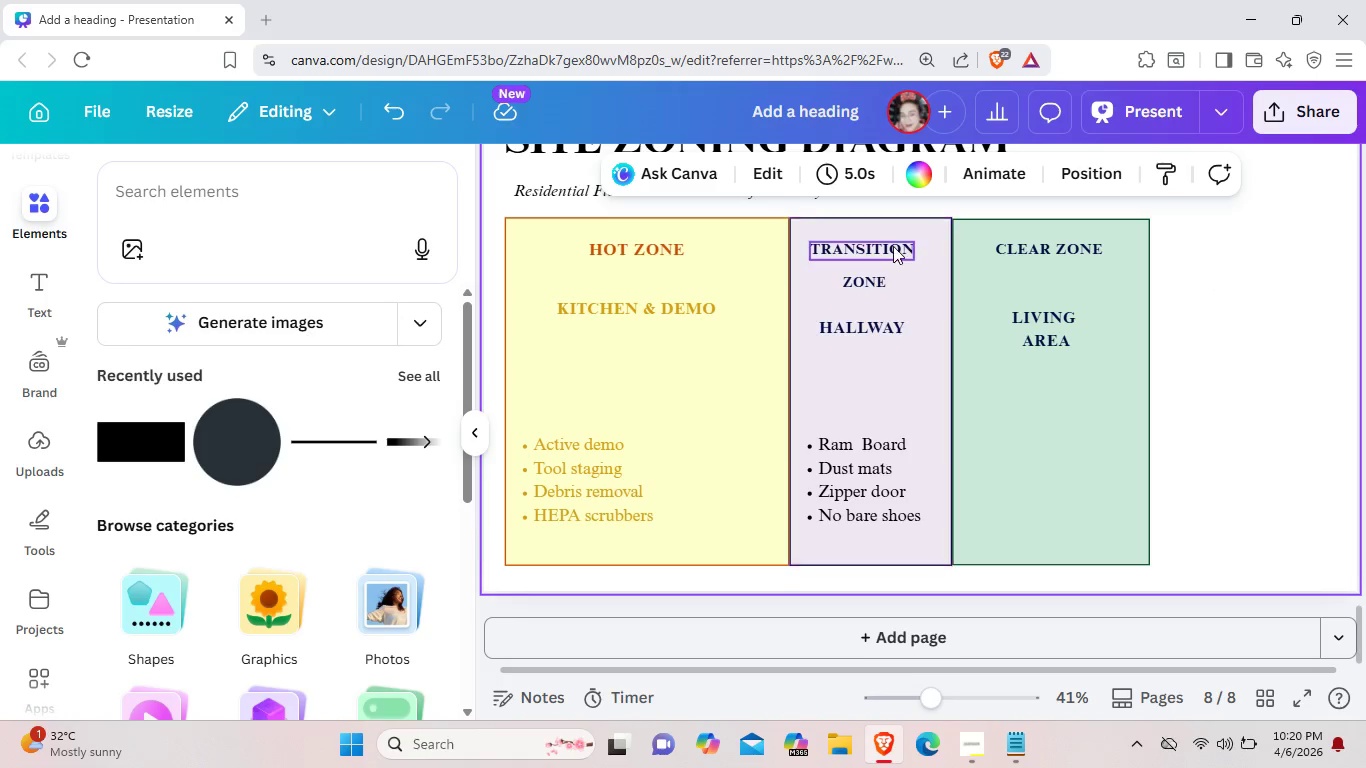 
left_click([893, 246])
 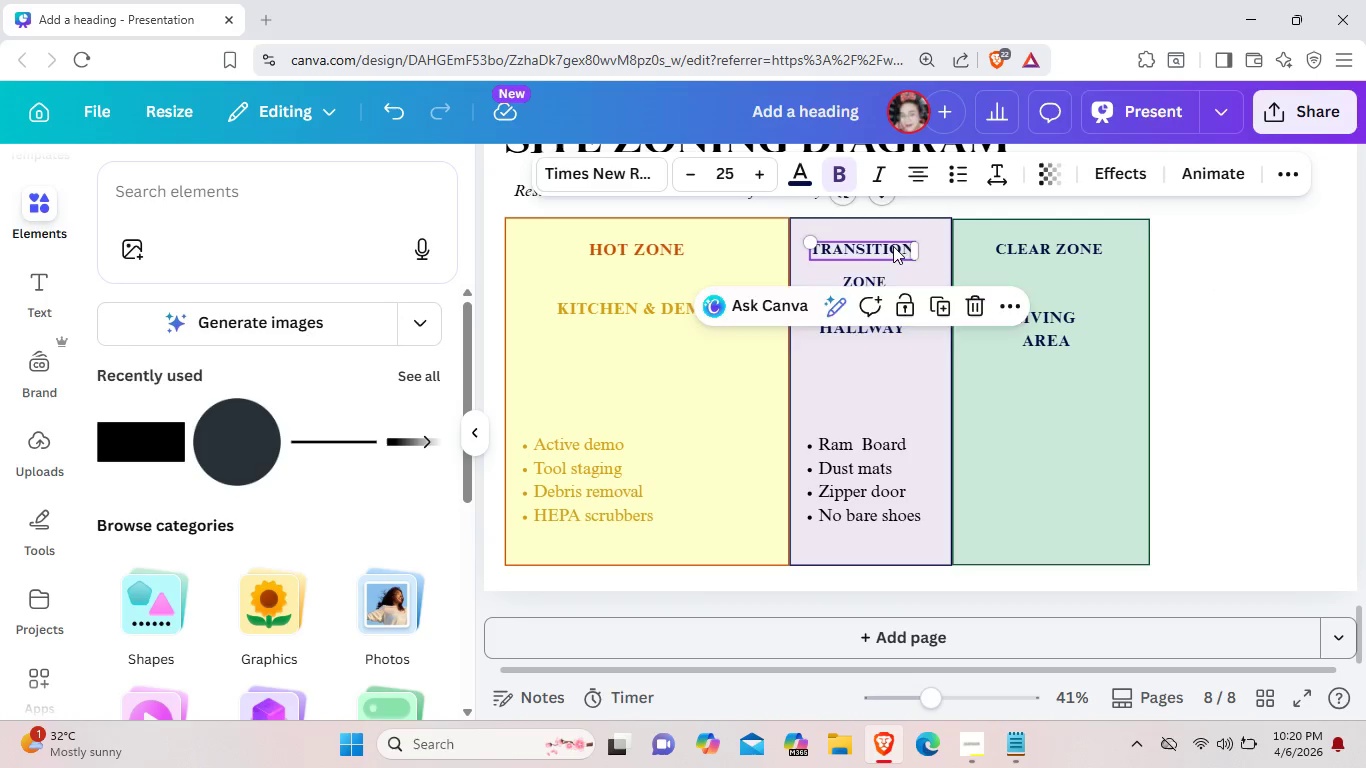 
key(ArrowRight)
 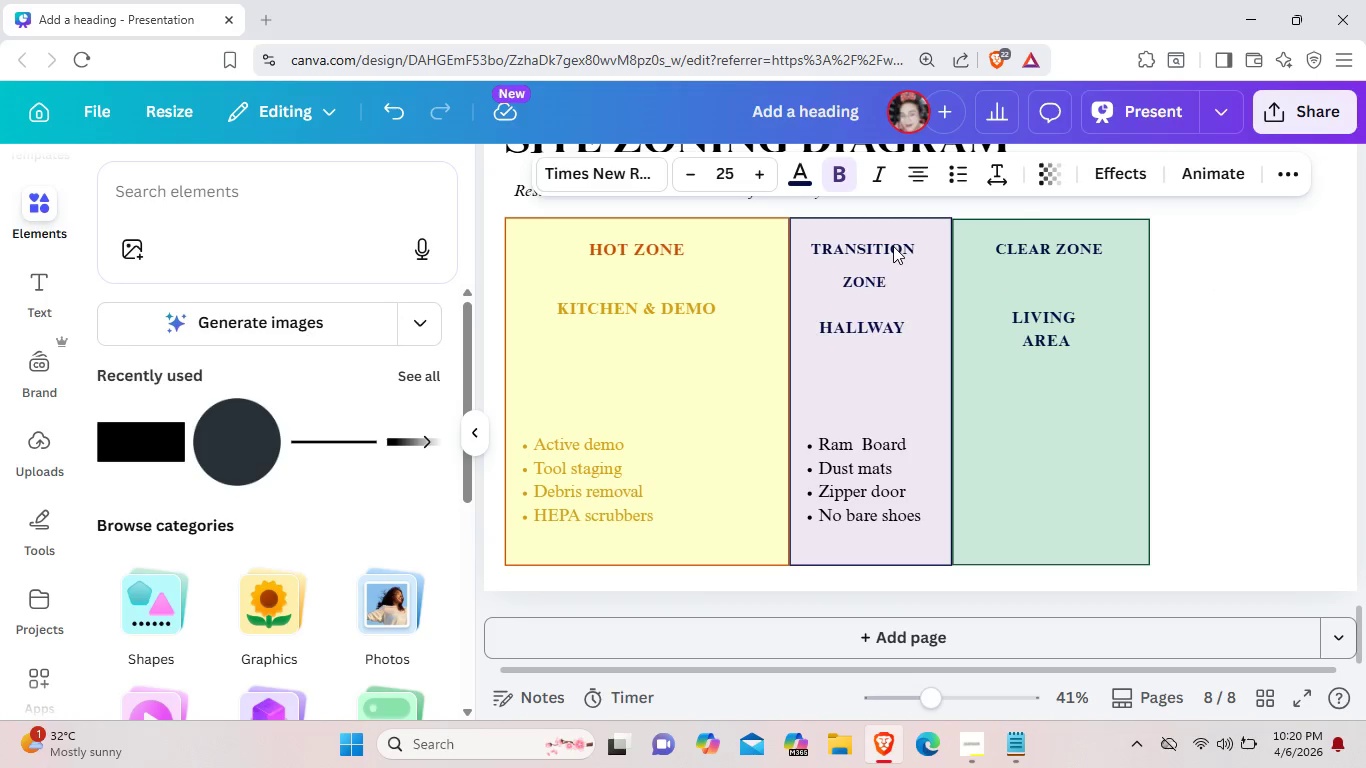 
key(ArrowRight)
 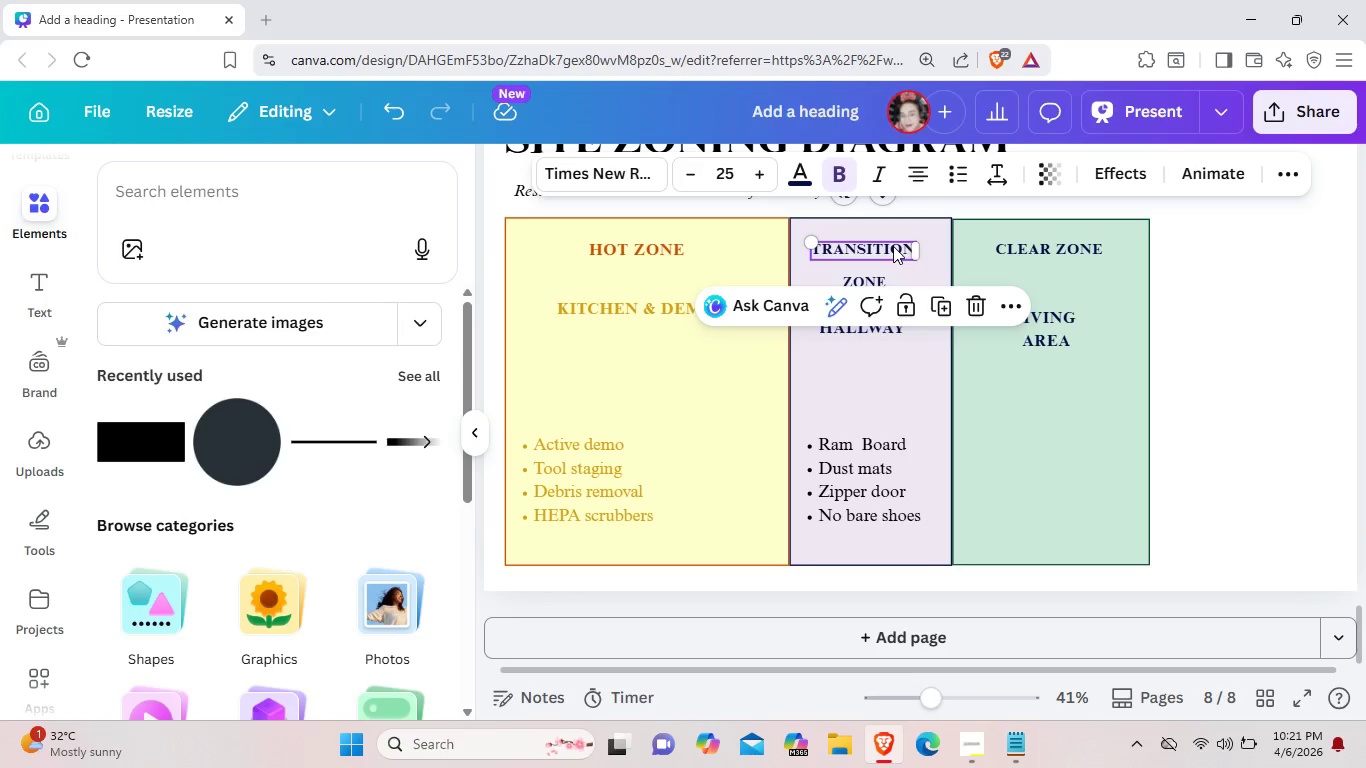 
wait(7.09)
 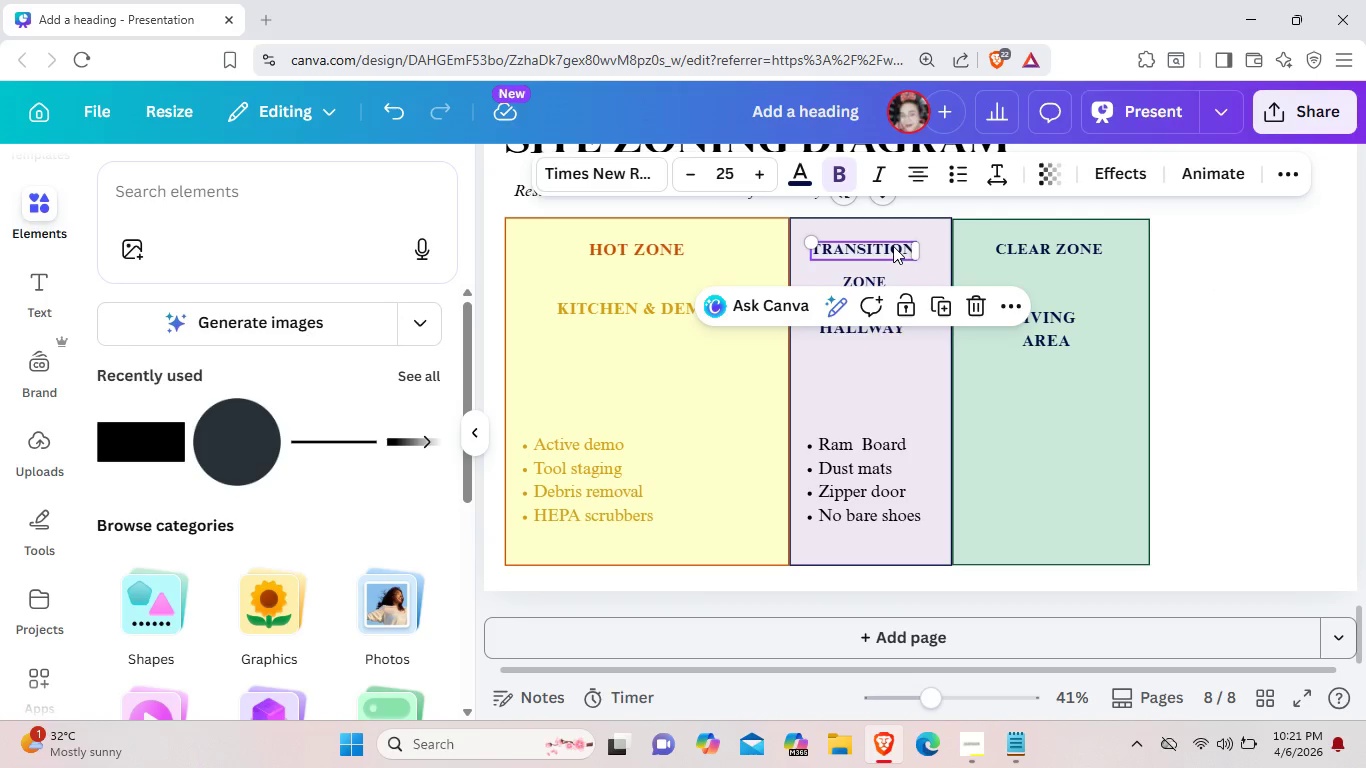 
left_click([913, 482])
 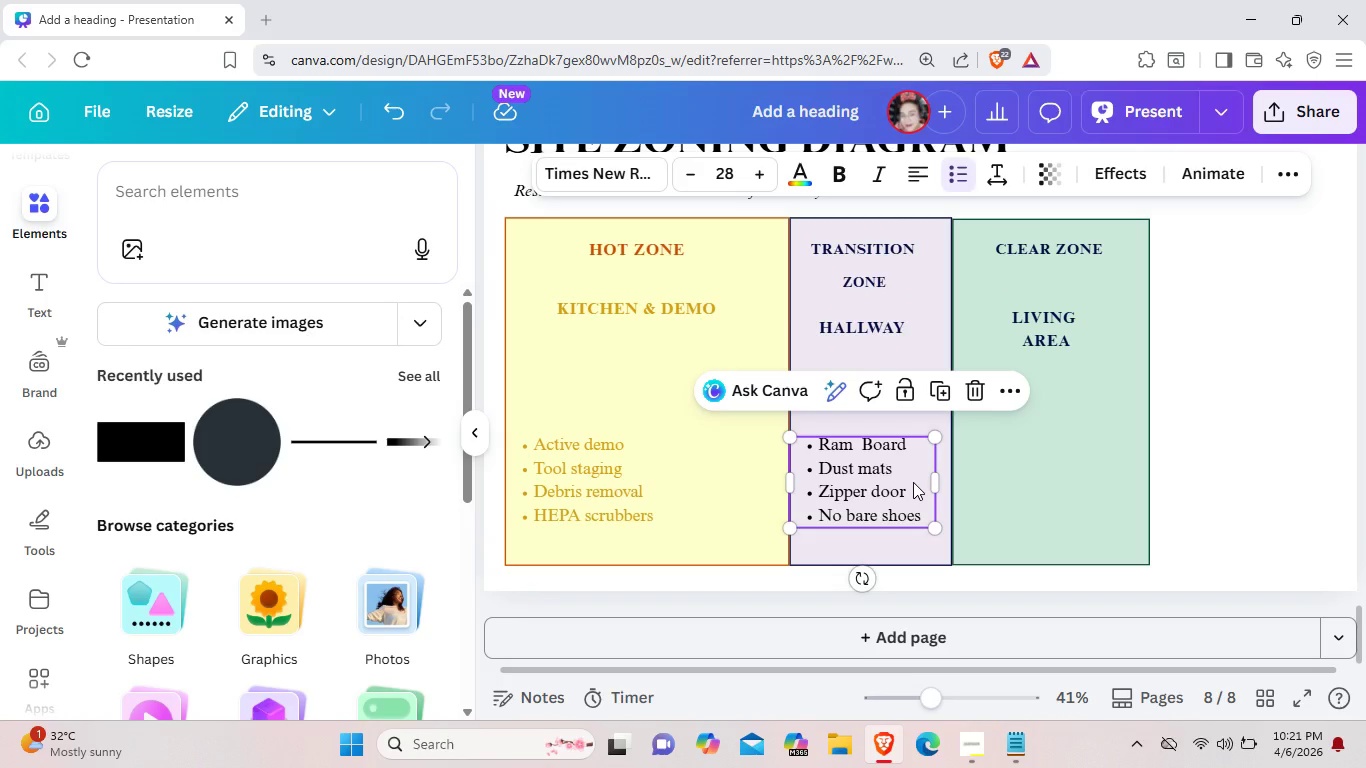 
key(Control+C)
 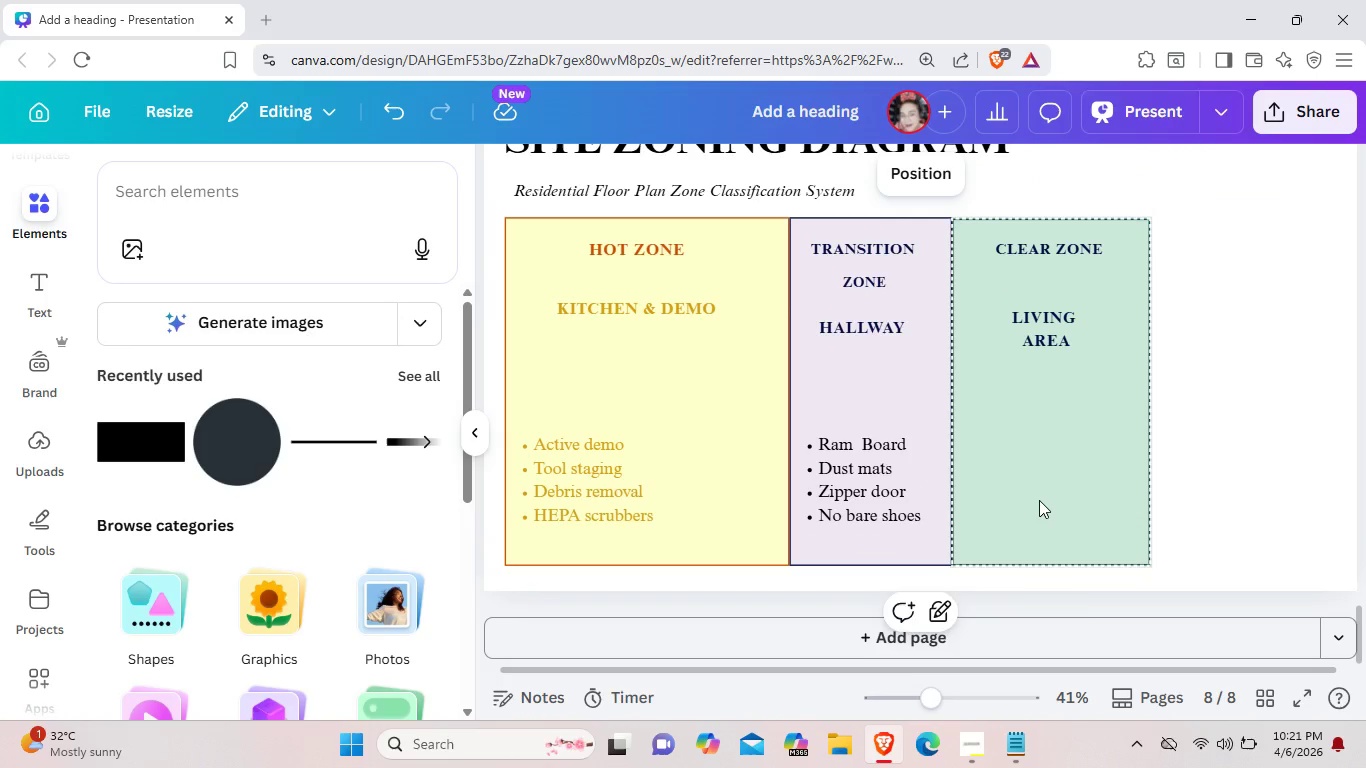 
left_click([1039, 500])
 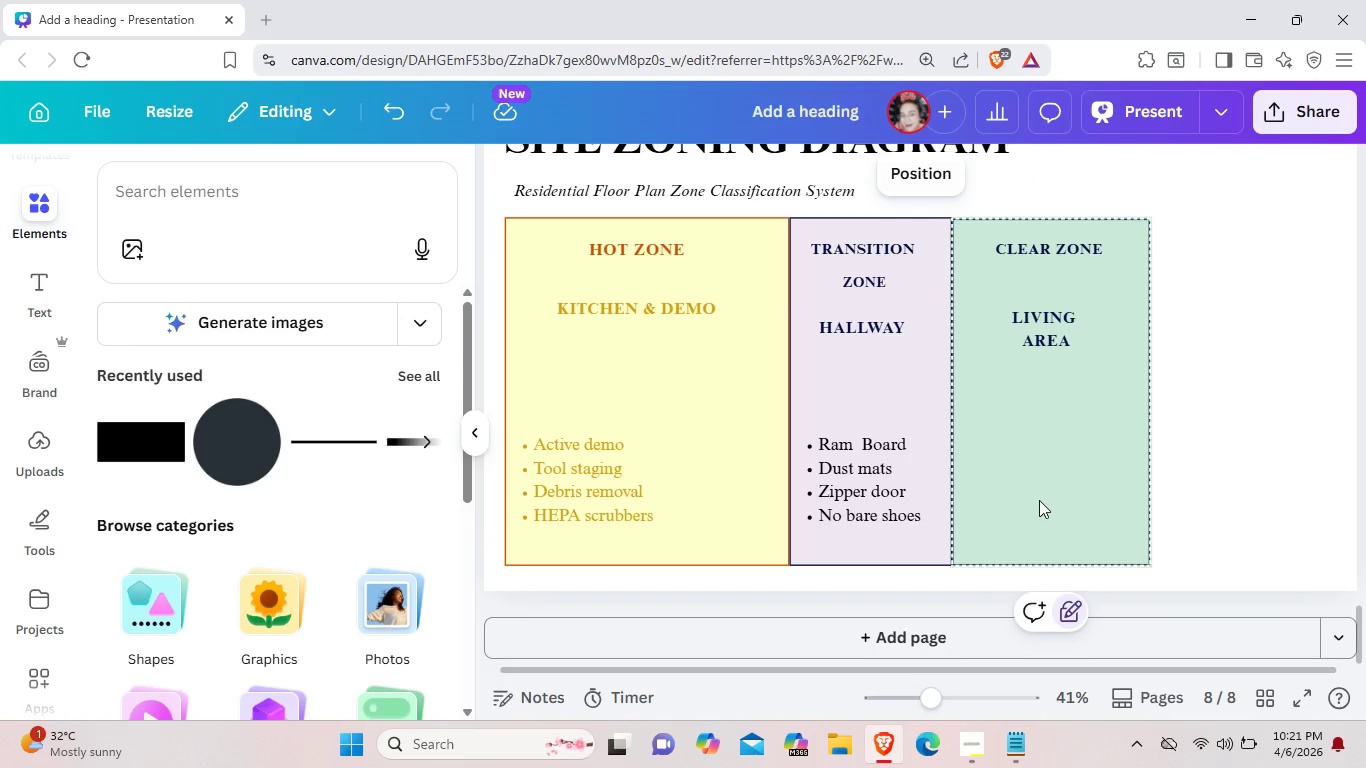 
key(Control+V)
 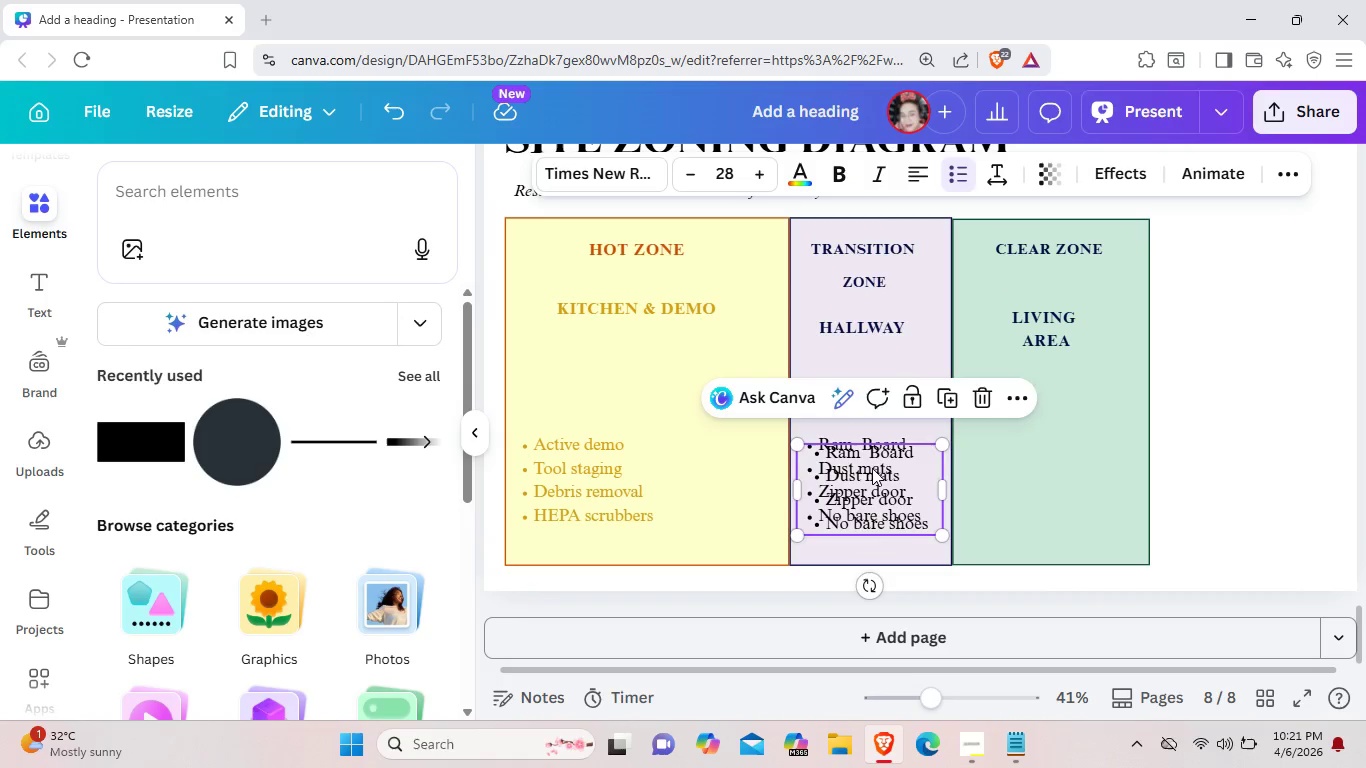 
left_click_drag(start_coordinate=[872, 468], to_coordinate=[1047, 454])
 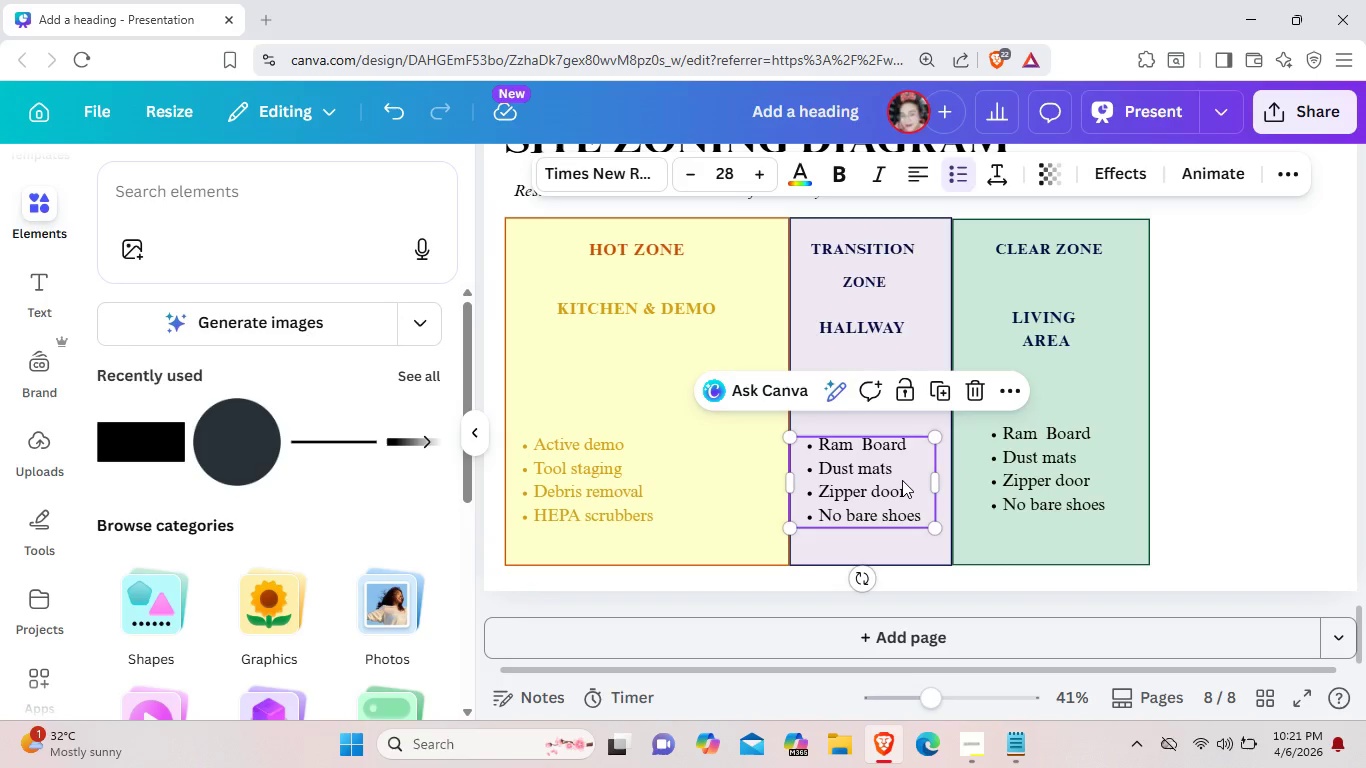 
left_click_drag(start_coordinate=[904, 480], to_coordinate=[901, 471])
 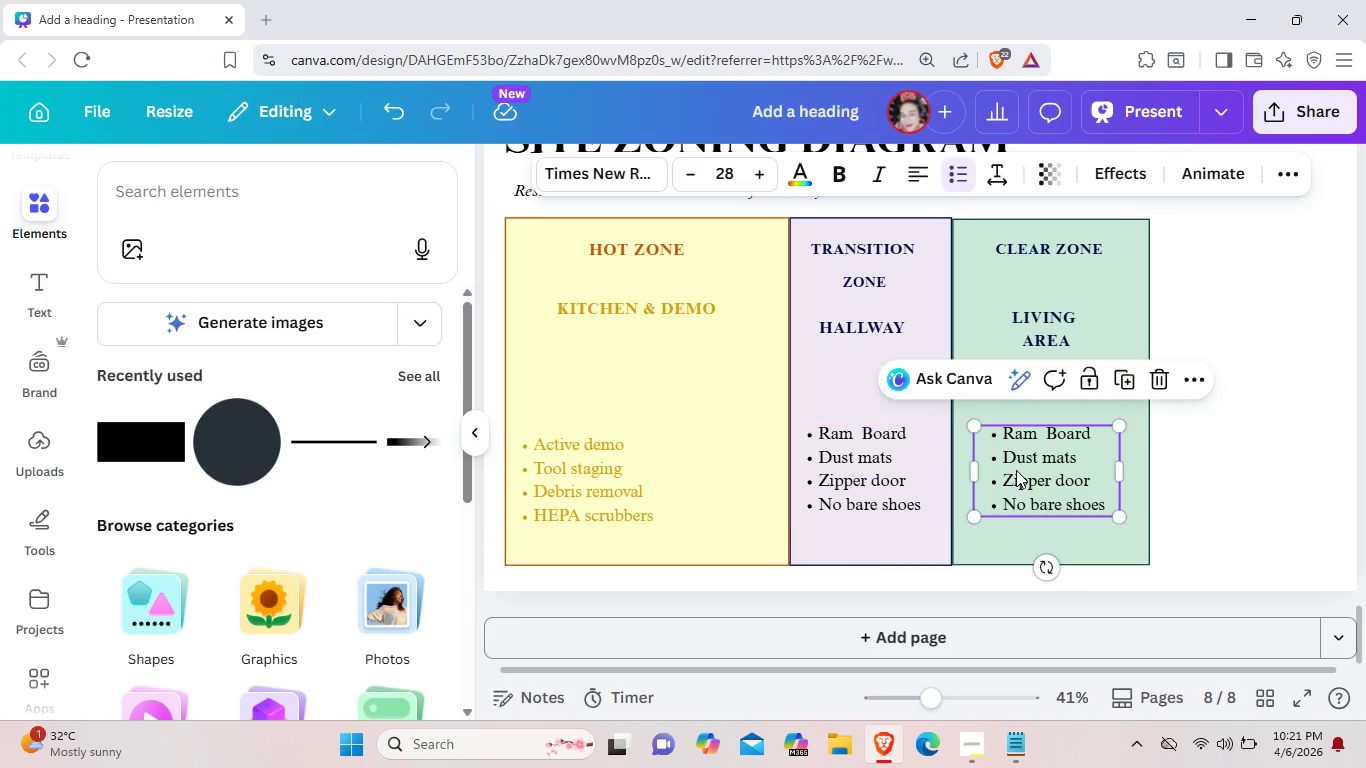 
left_click([1016, 470])
 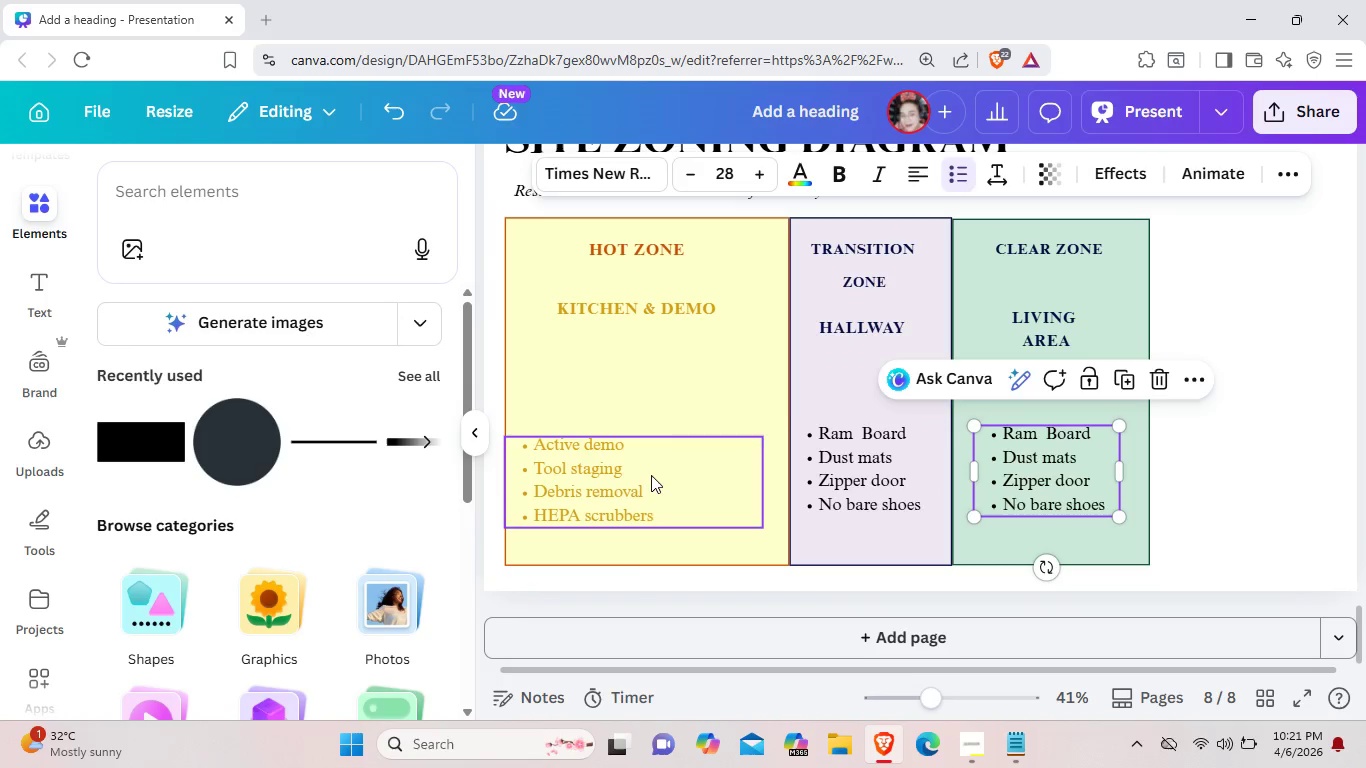 
left_click([642, 475])
 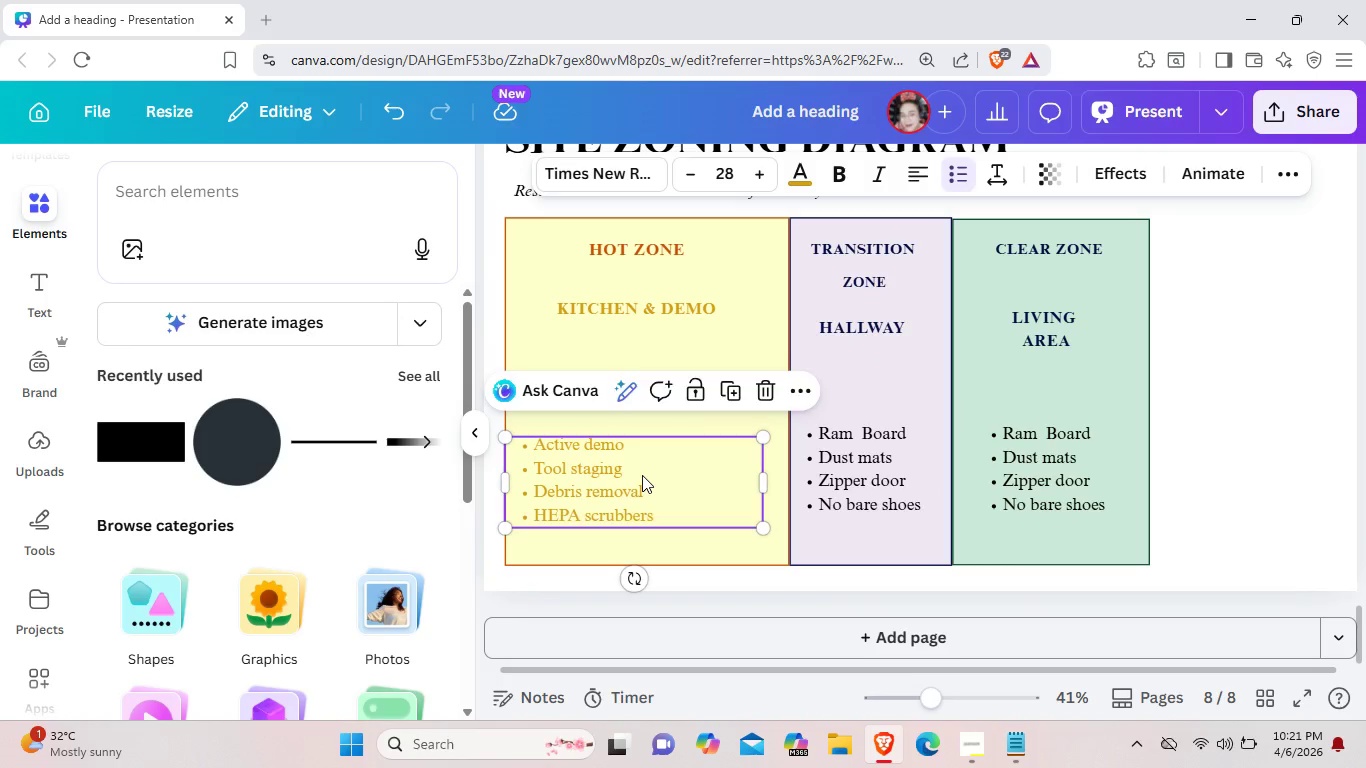 
key(ArrowUp)
 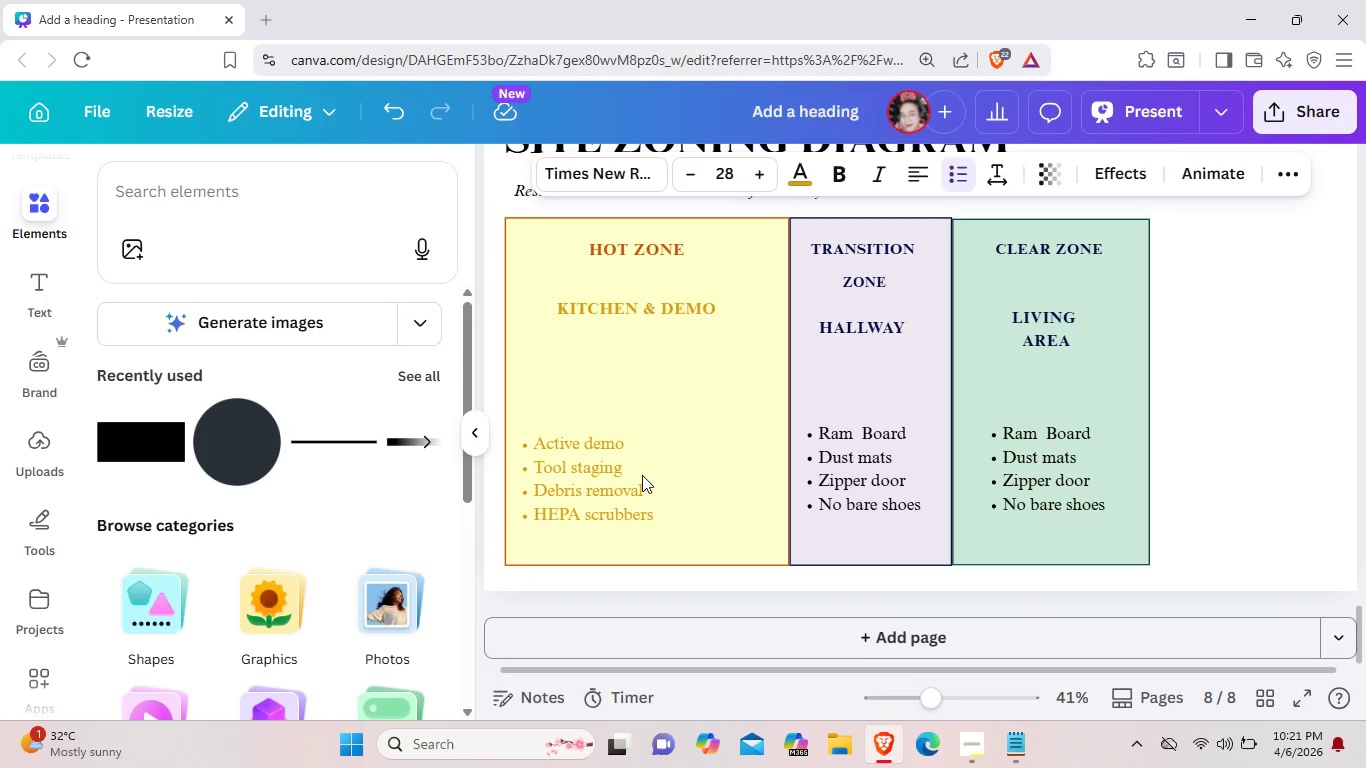 
key(ArrowUp)
 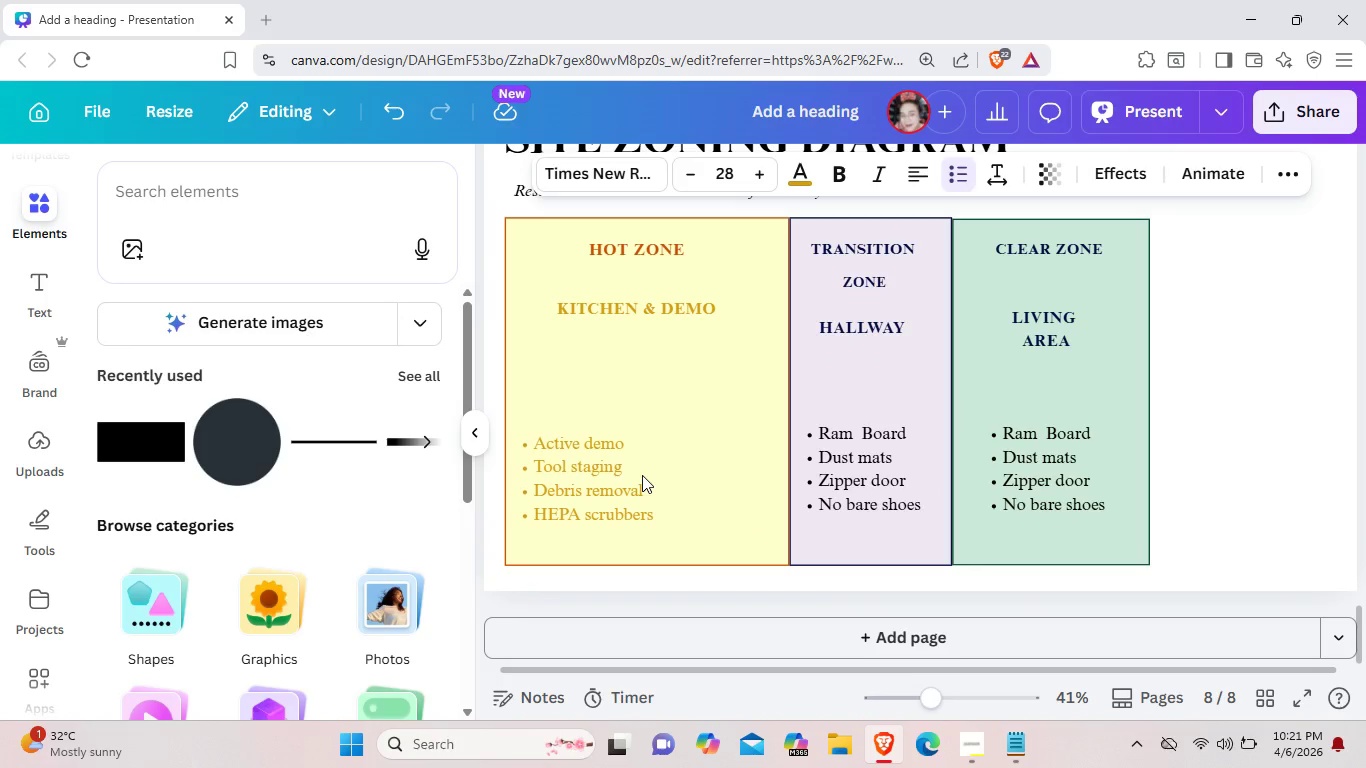 
key(ArrowUp)
 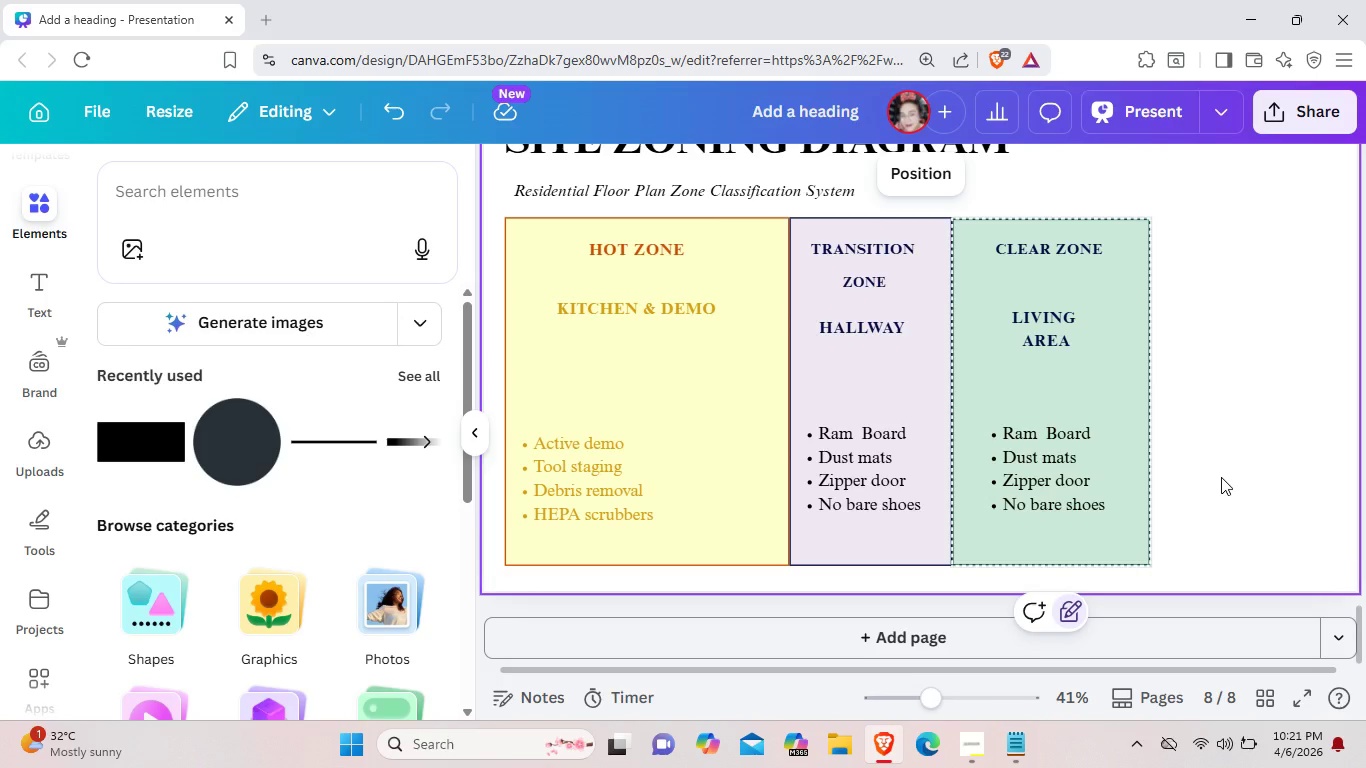 
wait(11.41)
 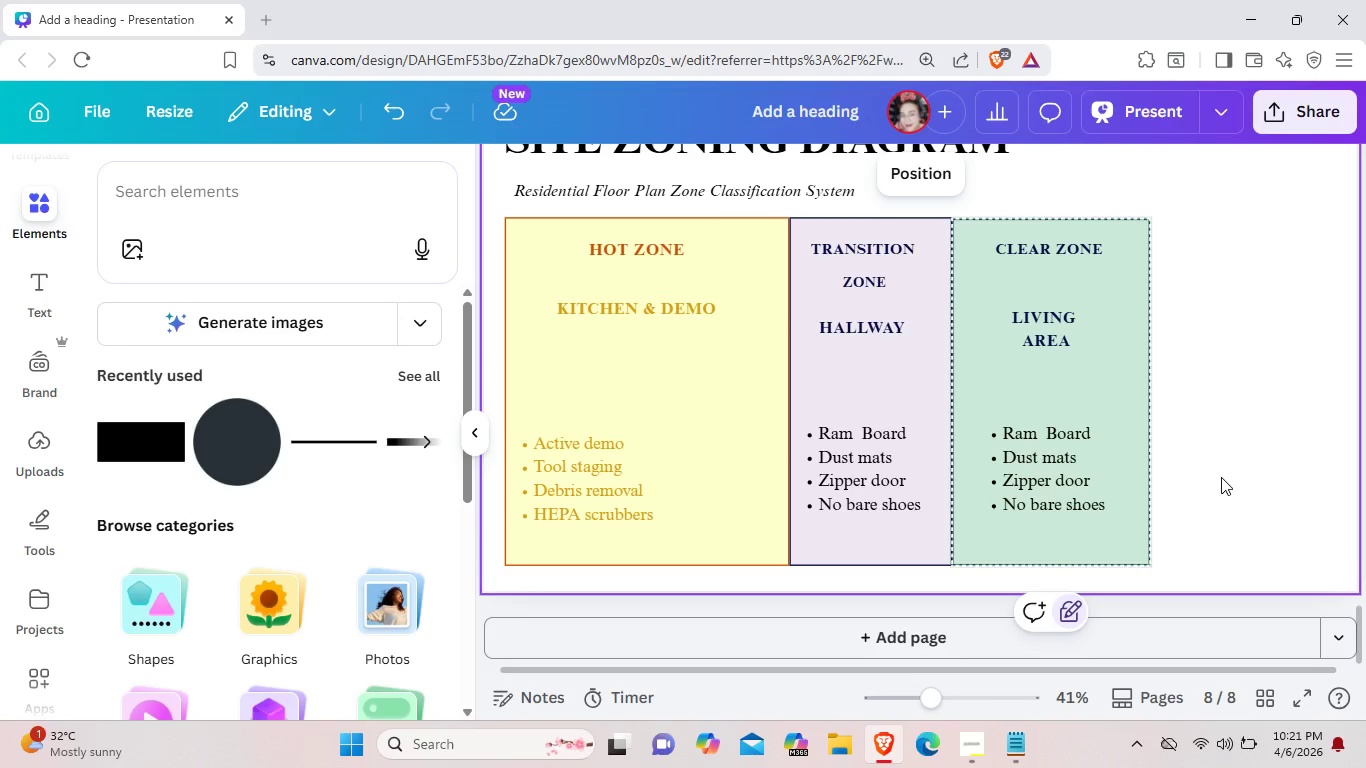 
left_click_drag(start_coordinate=[1078, 436], to_coordinate=[1070, 438])
 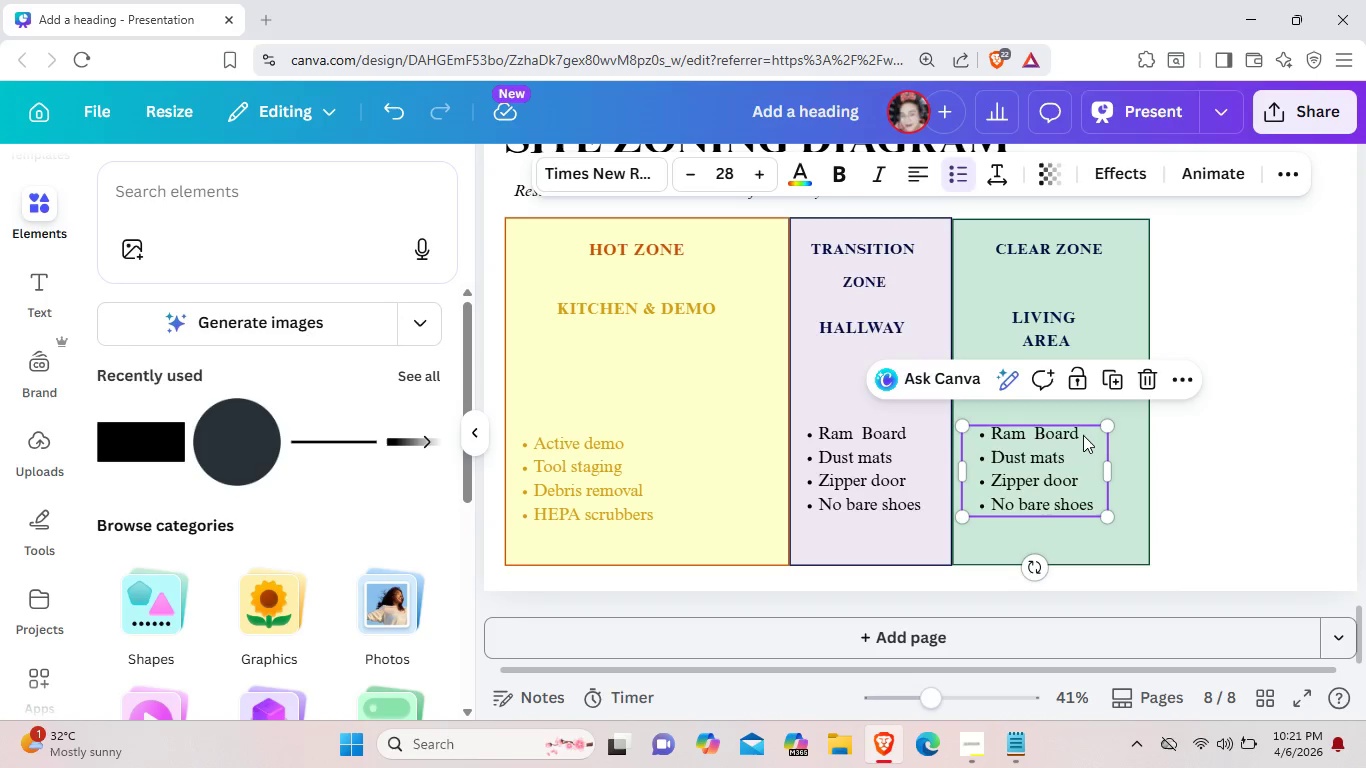 
double_click([1083, 435])
 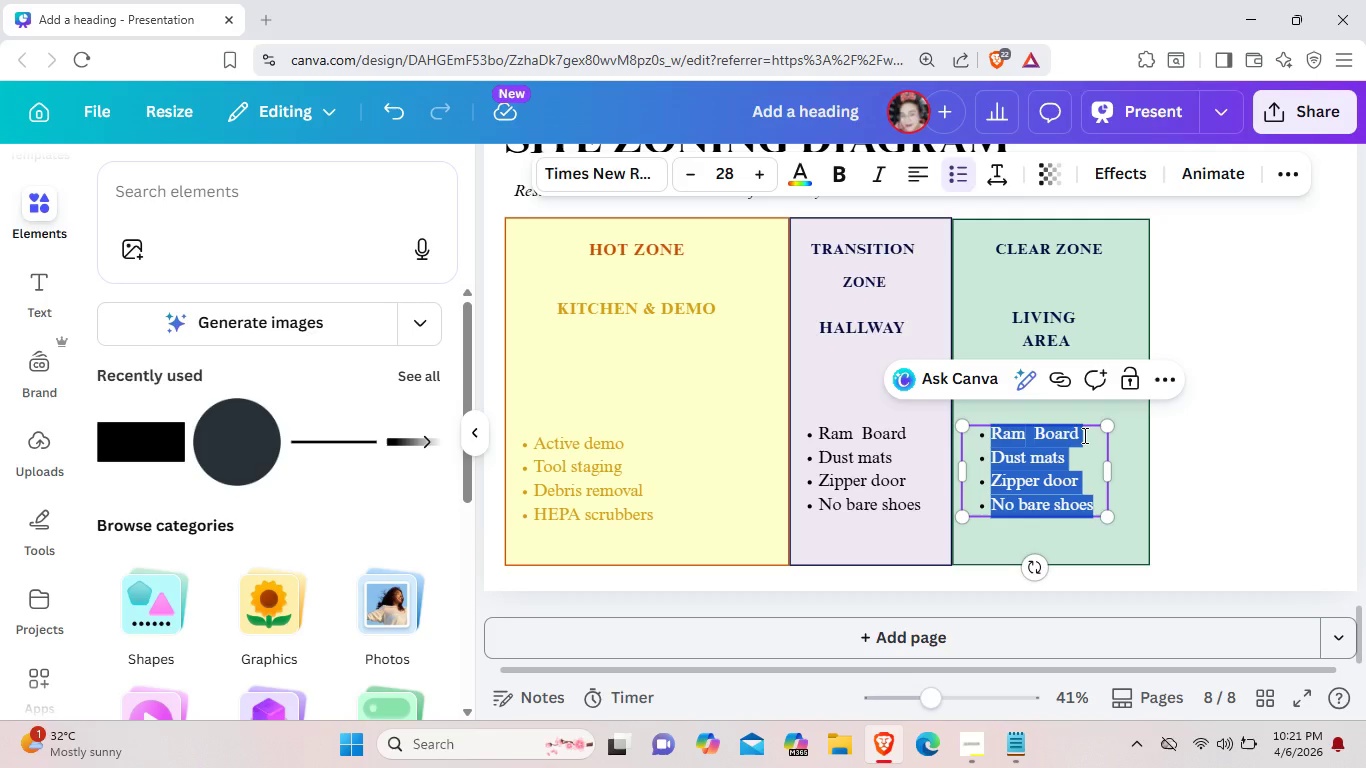 
key(Backspace)
 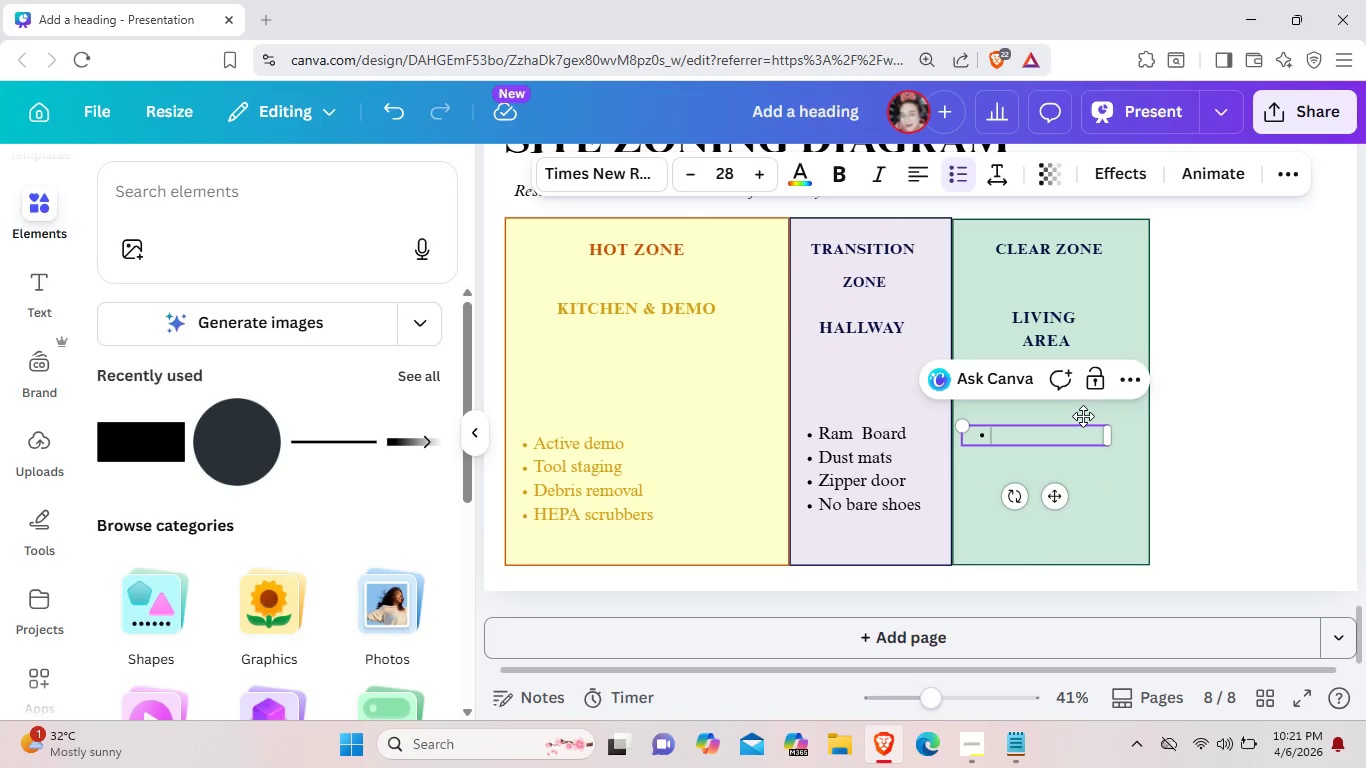 
type(Clien)
key(Backspace)
key(Backspace)
key(Backspace)
key(Backspace)
key(Backspace)
type(cLIENT OCCUPIED)
 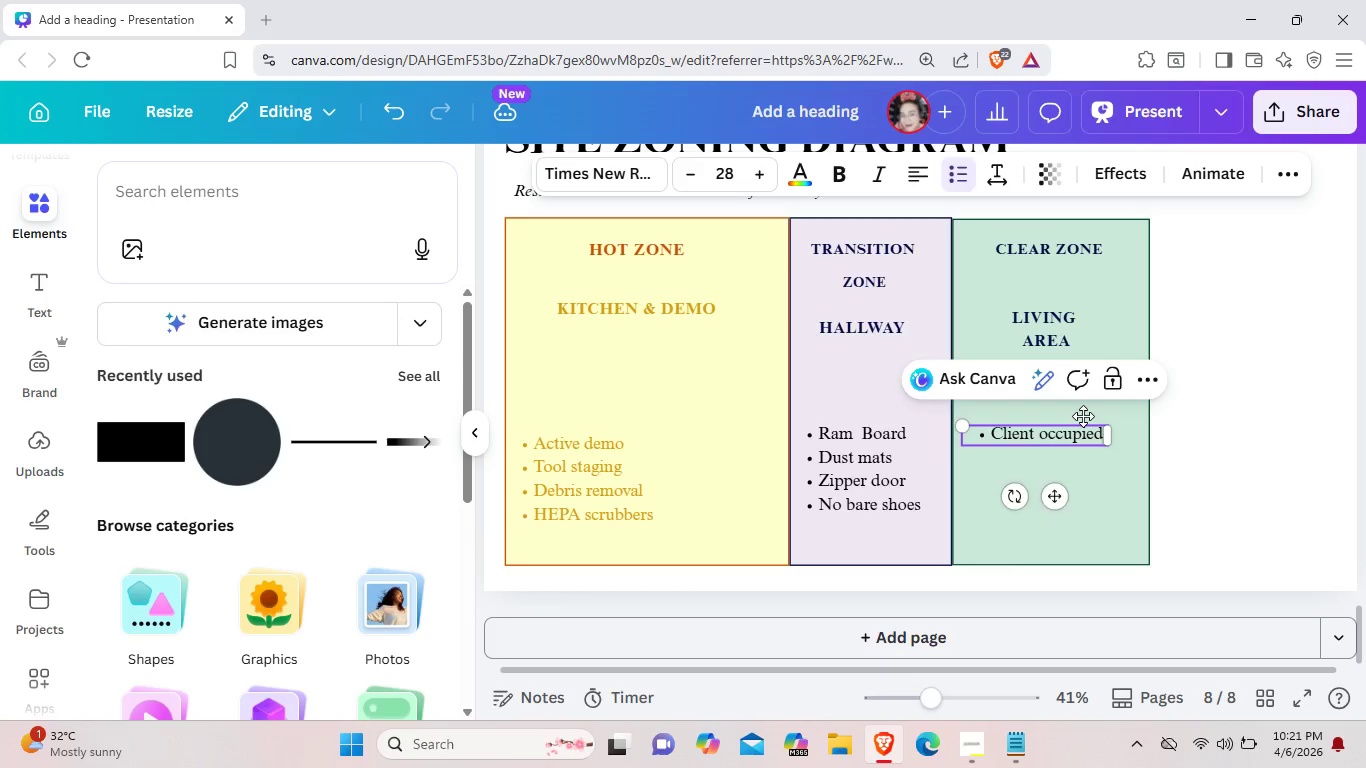 
key(Enter)
 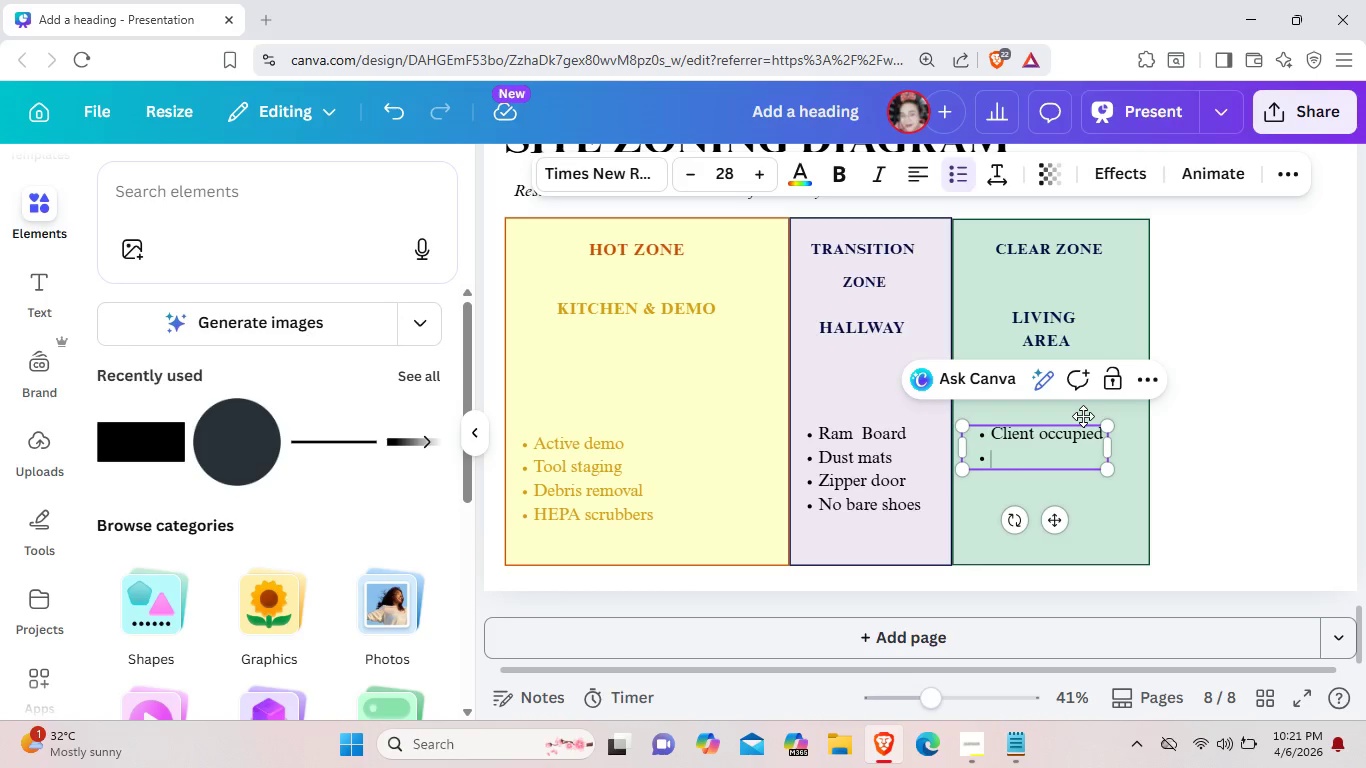 
type(HVAC seald)
key(Backspace)
type(ed Daily)
 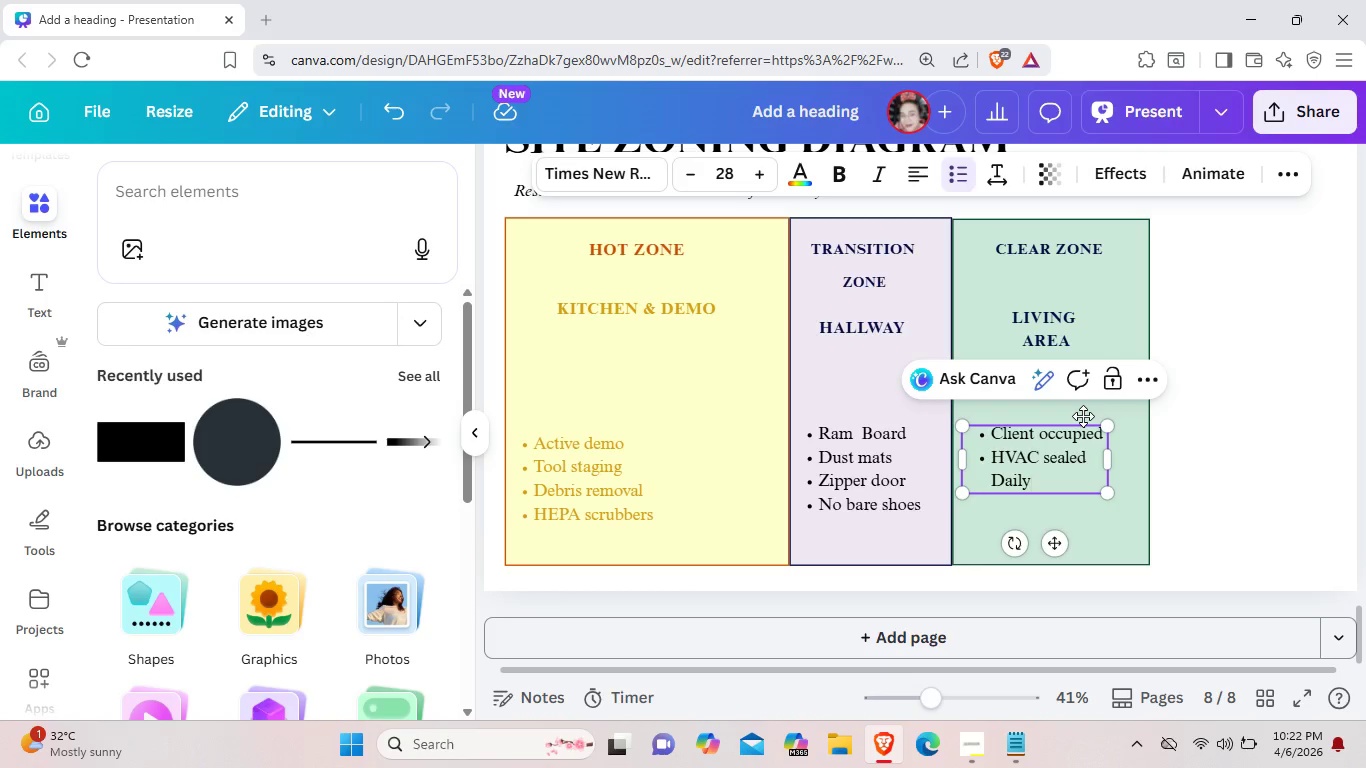 
key(Backspace)
 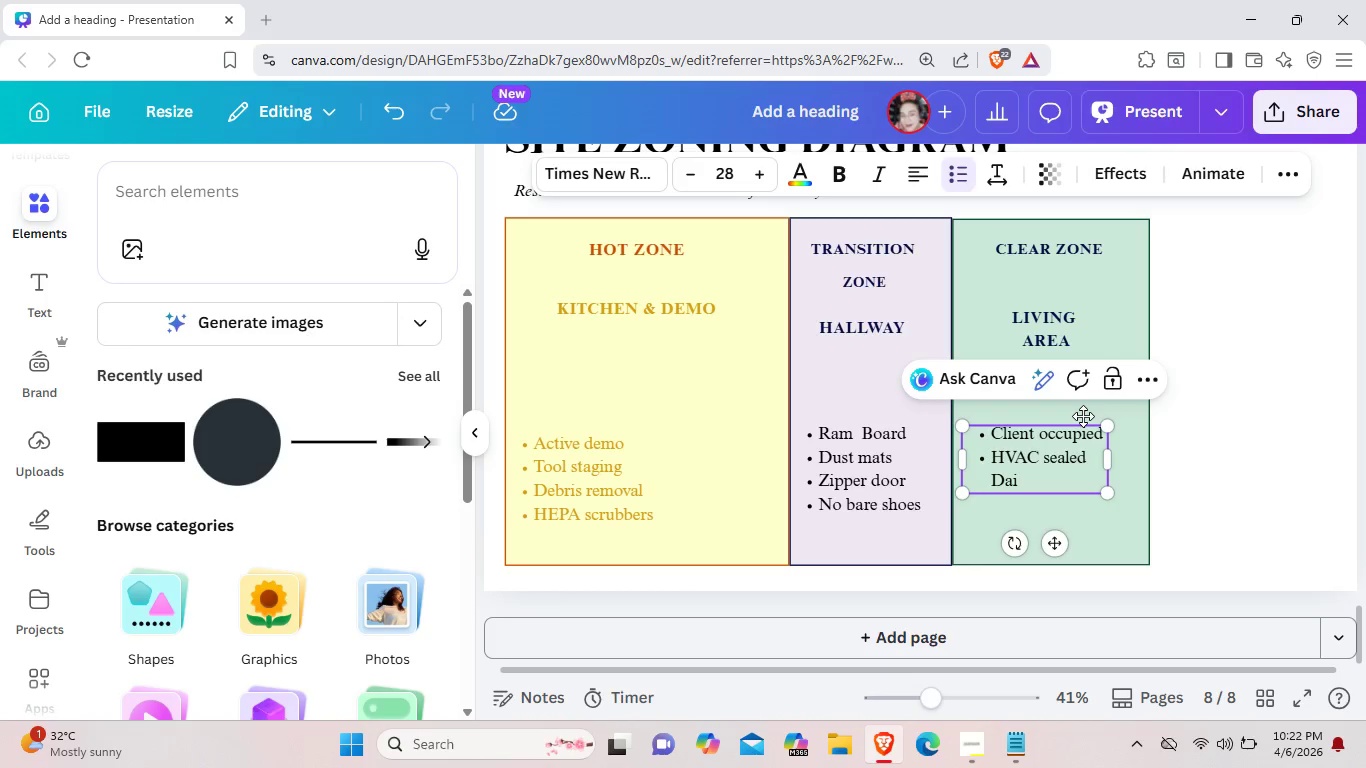 
key(Backspace)
 